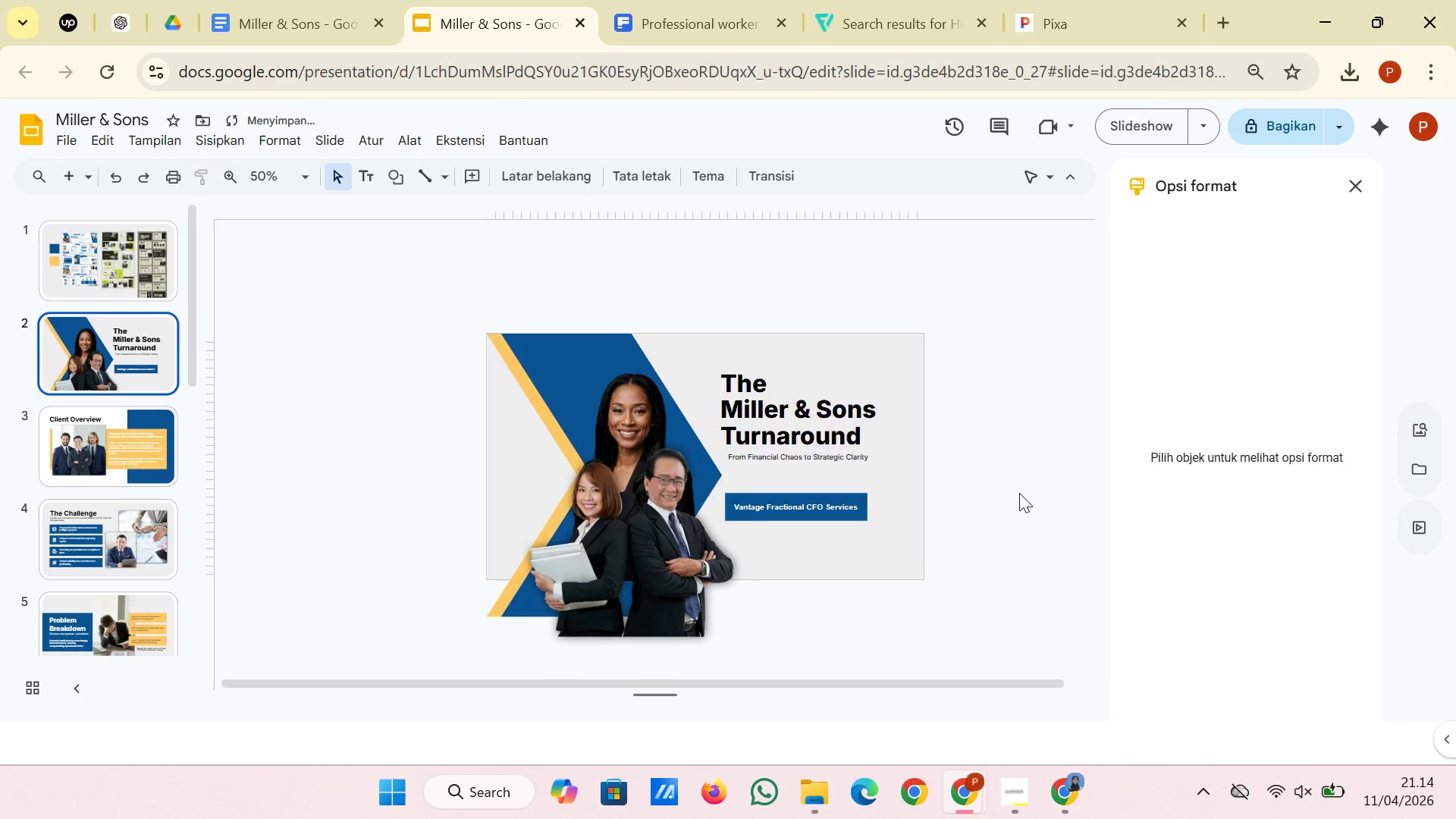 
wait(14.08)
 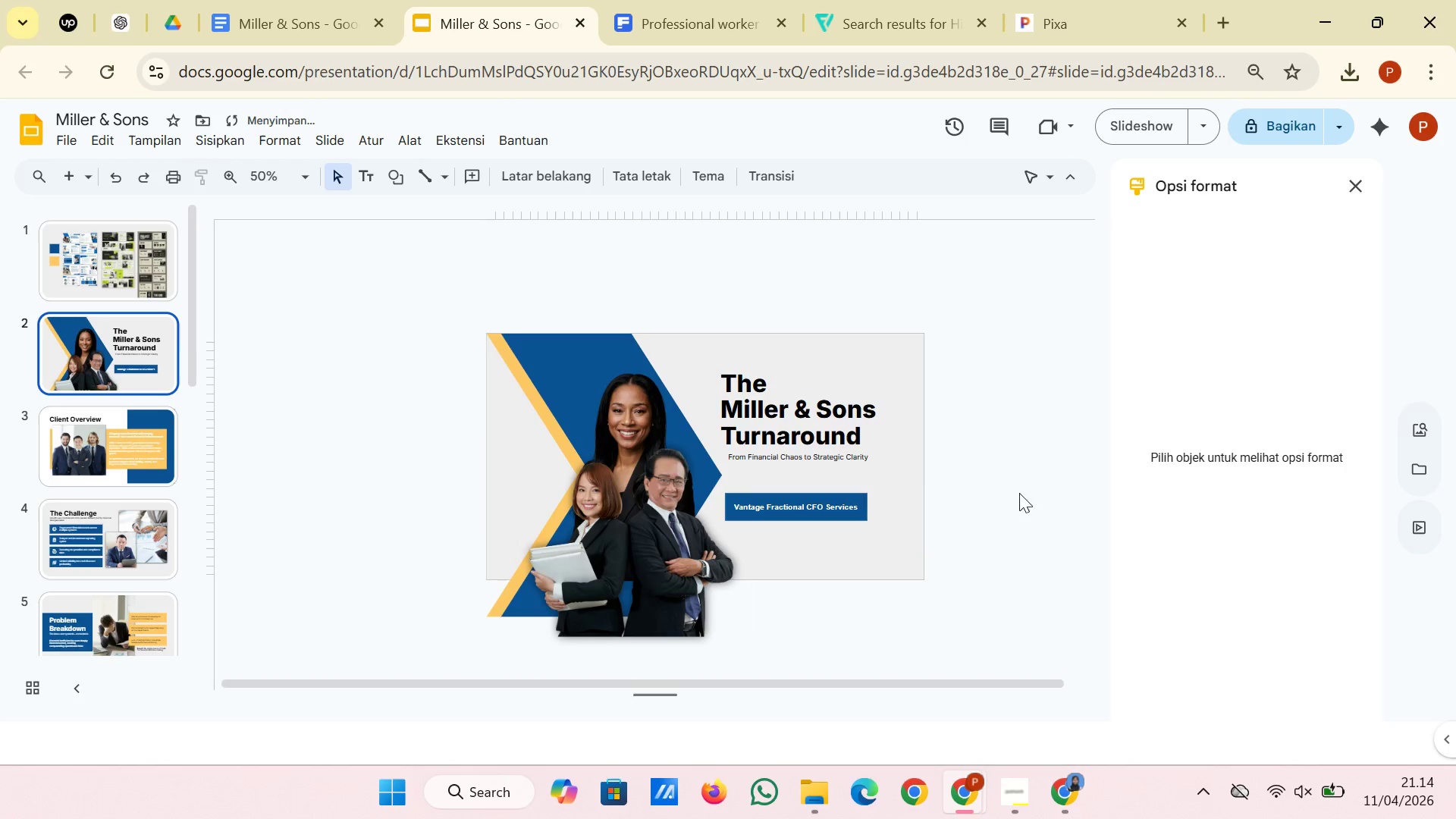 
left_click_drag(start_coordinate=[687, 544], to_coordinate=[673, 544])
 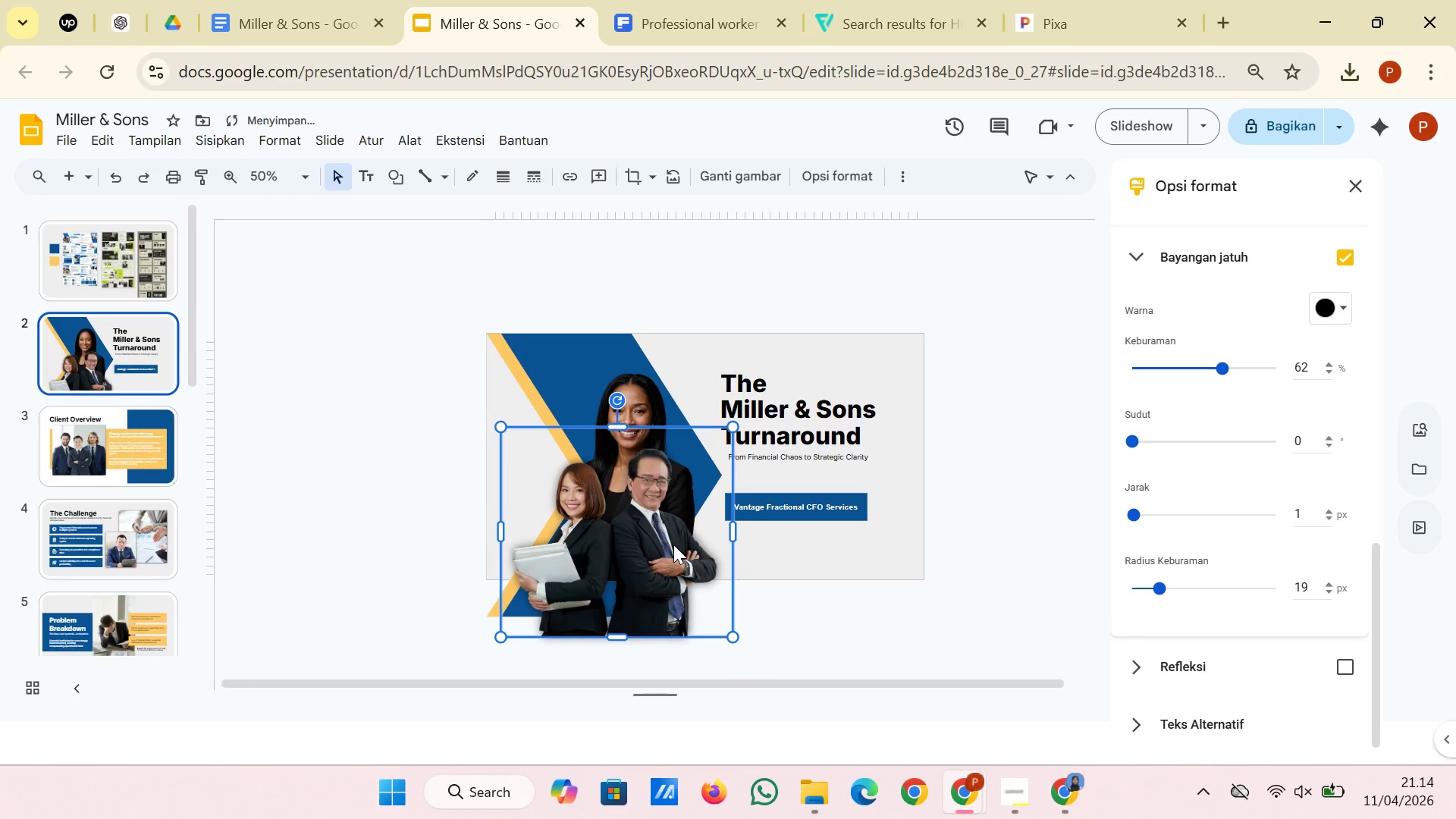 
left_click_drag(start_coordinate=[674, 544], to_coordinate=[687, 544])
 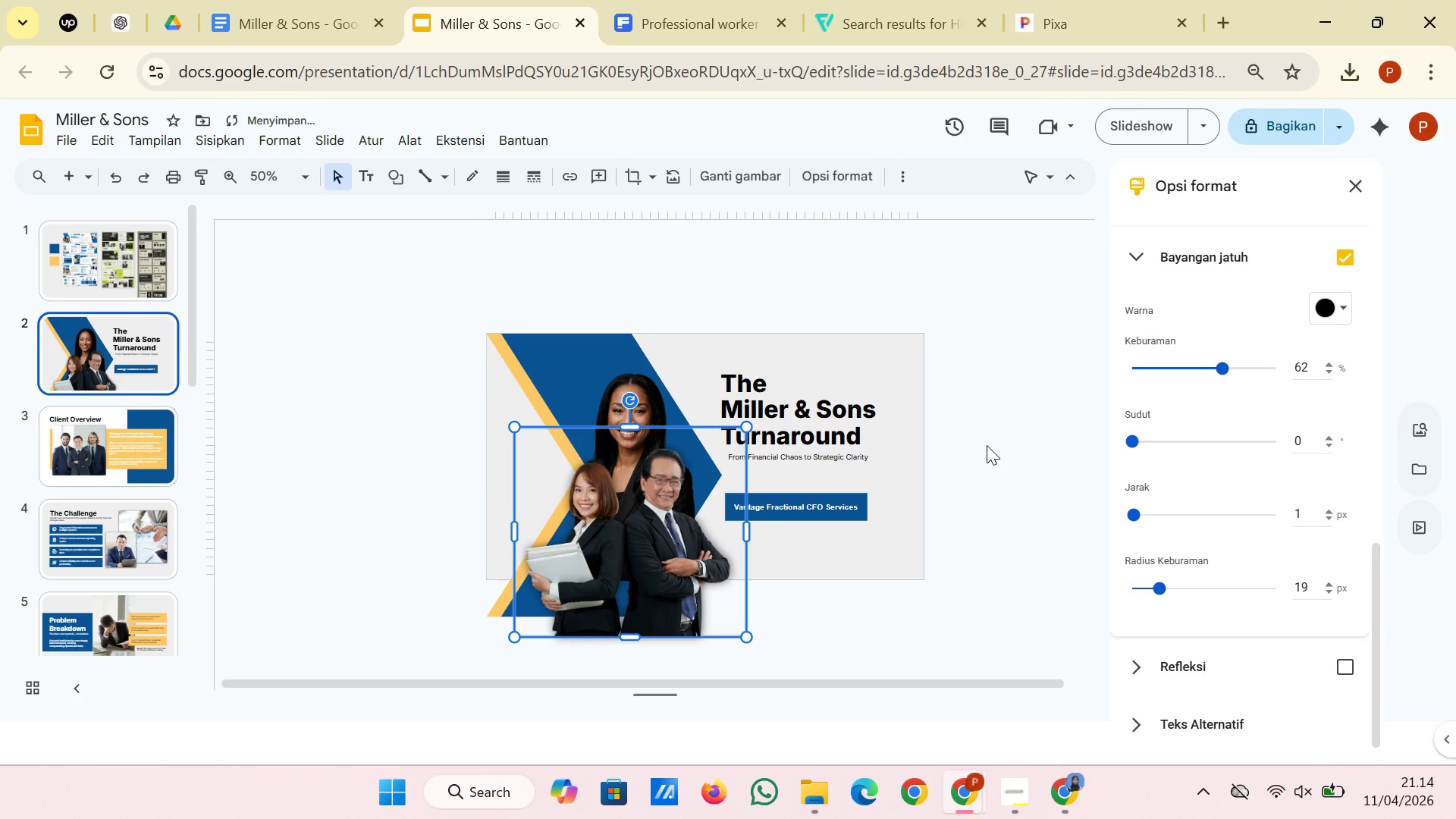 
left_click([1026, 435])
 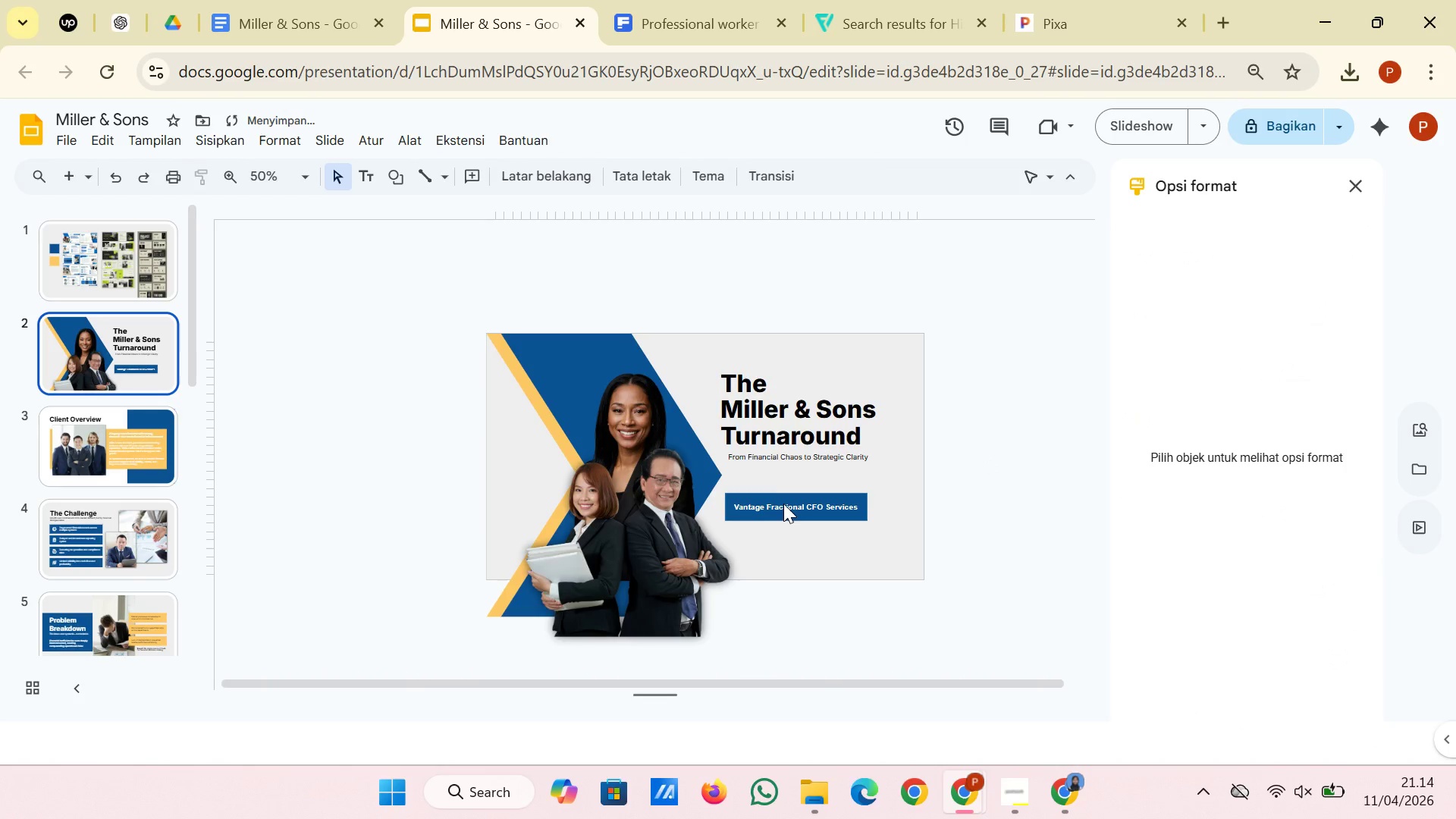 
left_click([657, 526])
 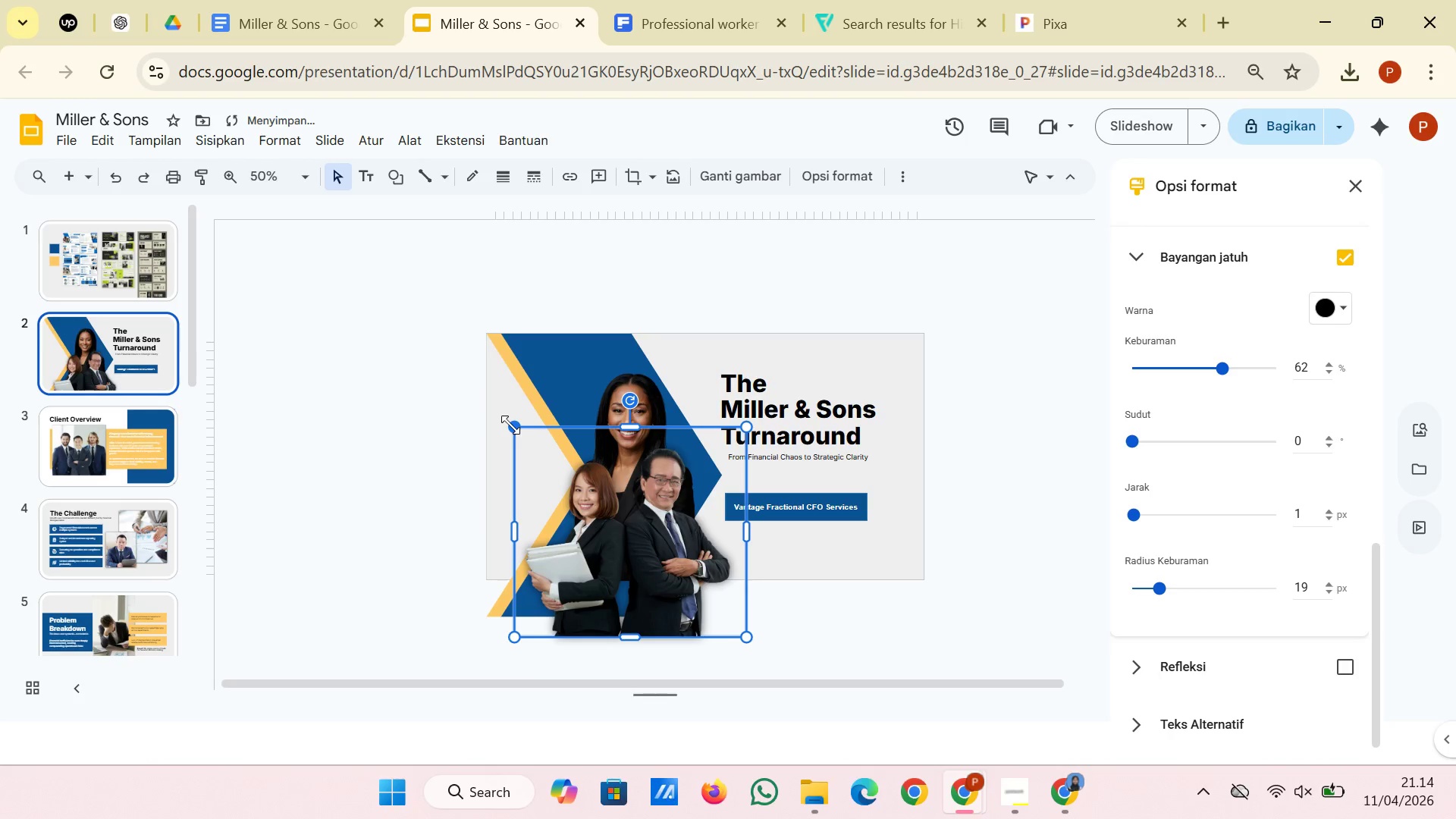 
left_click_drag(start_coordinate=[513, 425], to_coordinate=[499, 416])
 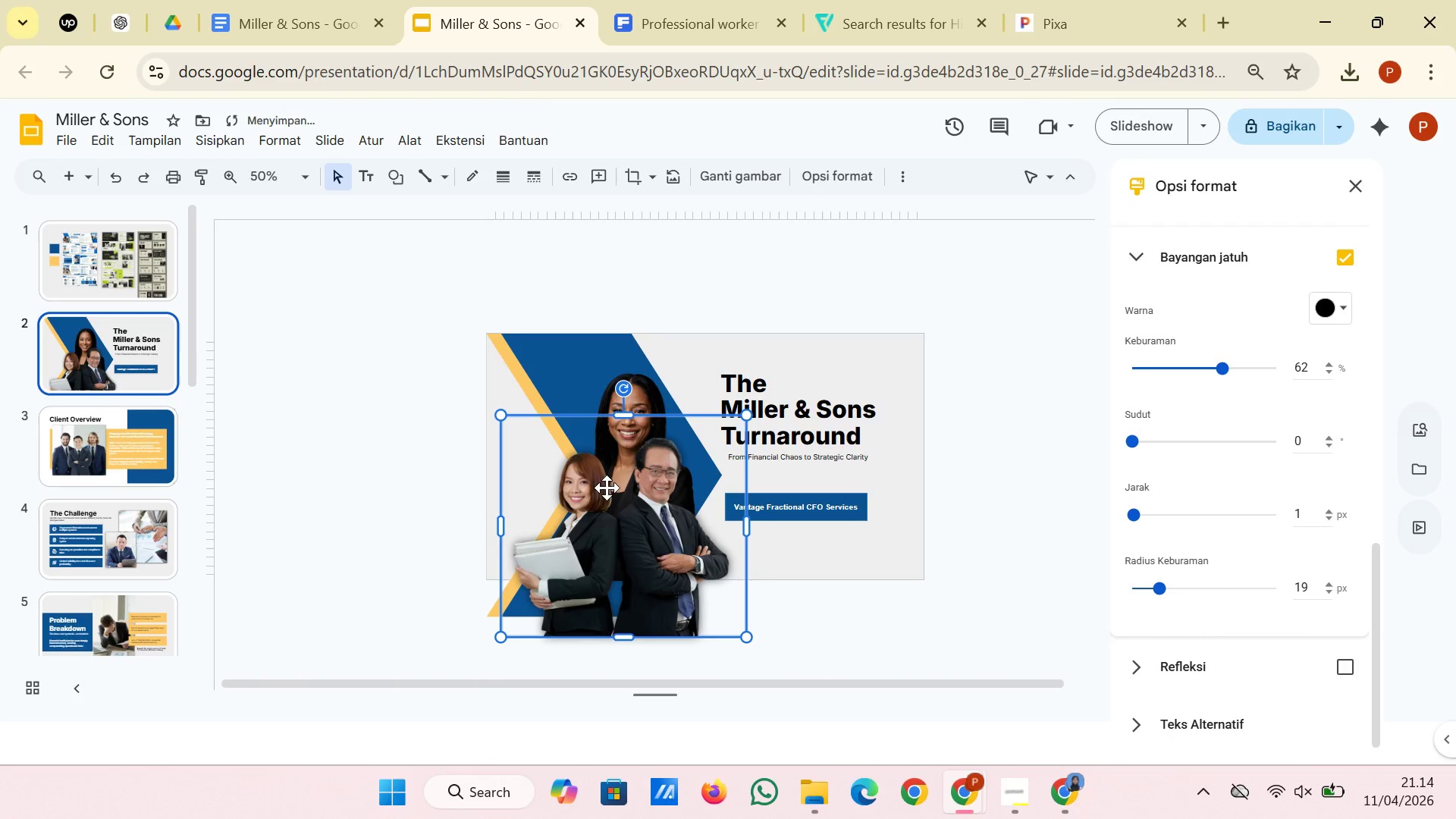 
left_click_drag(start_coordinate=[683, 570], to_coordinate=[692, 570])
 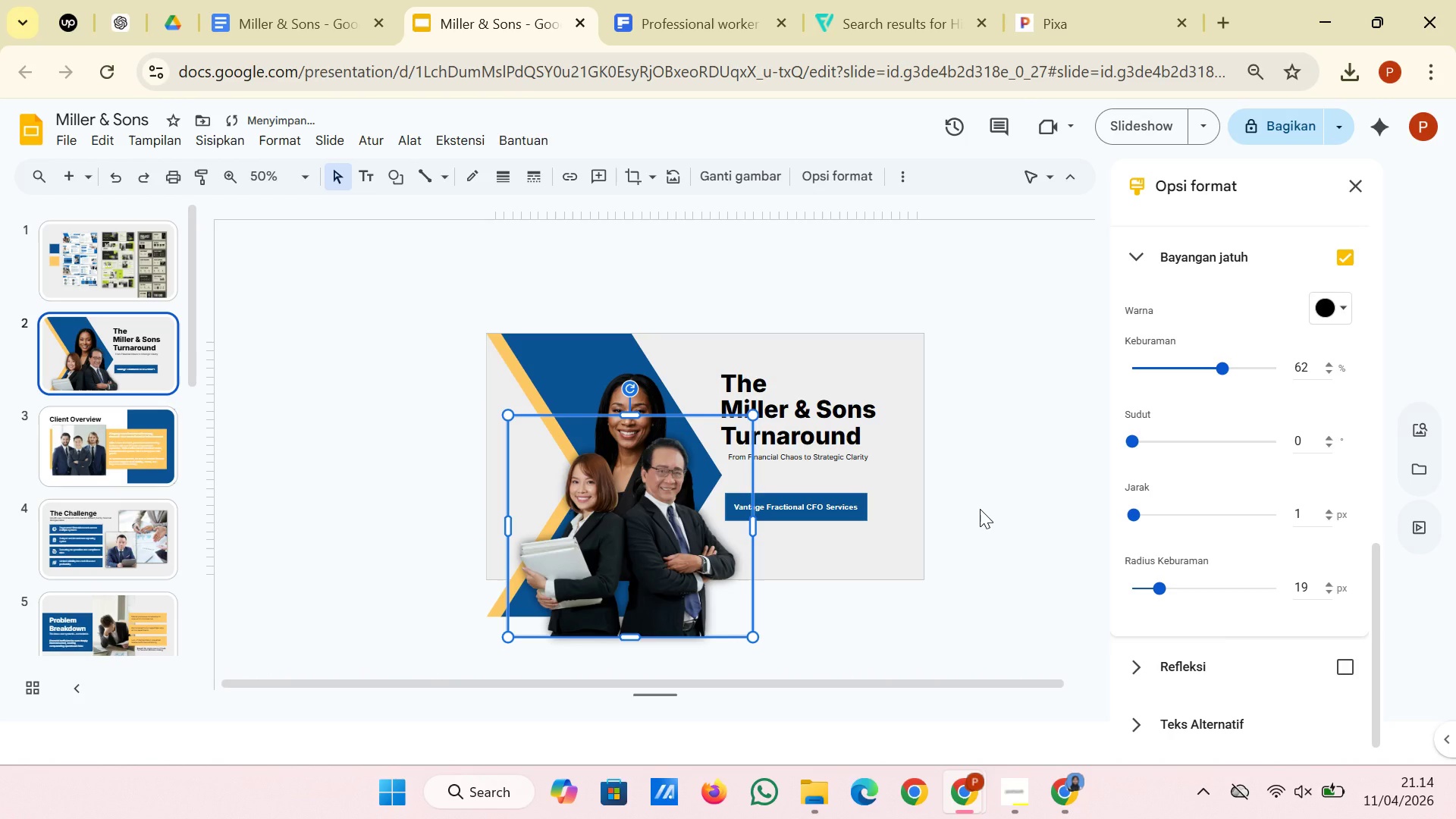 
left_click([980, 509])
 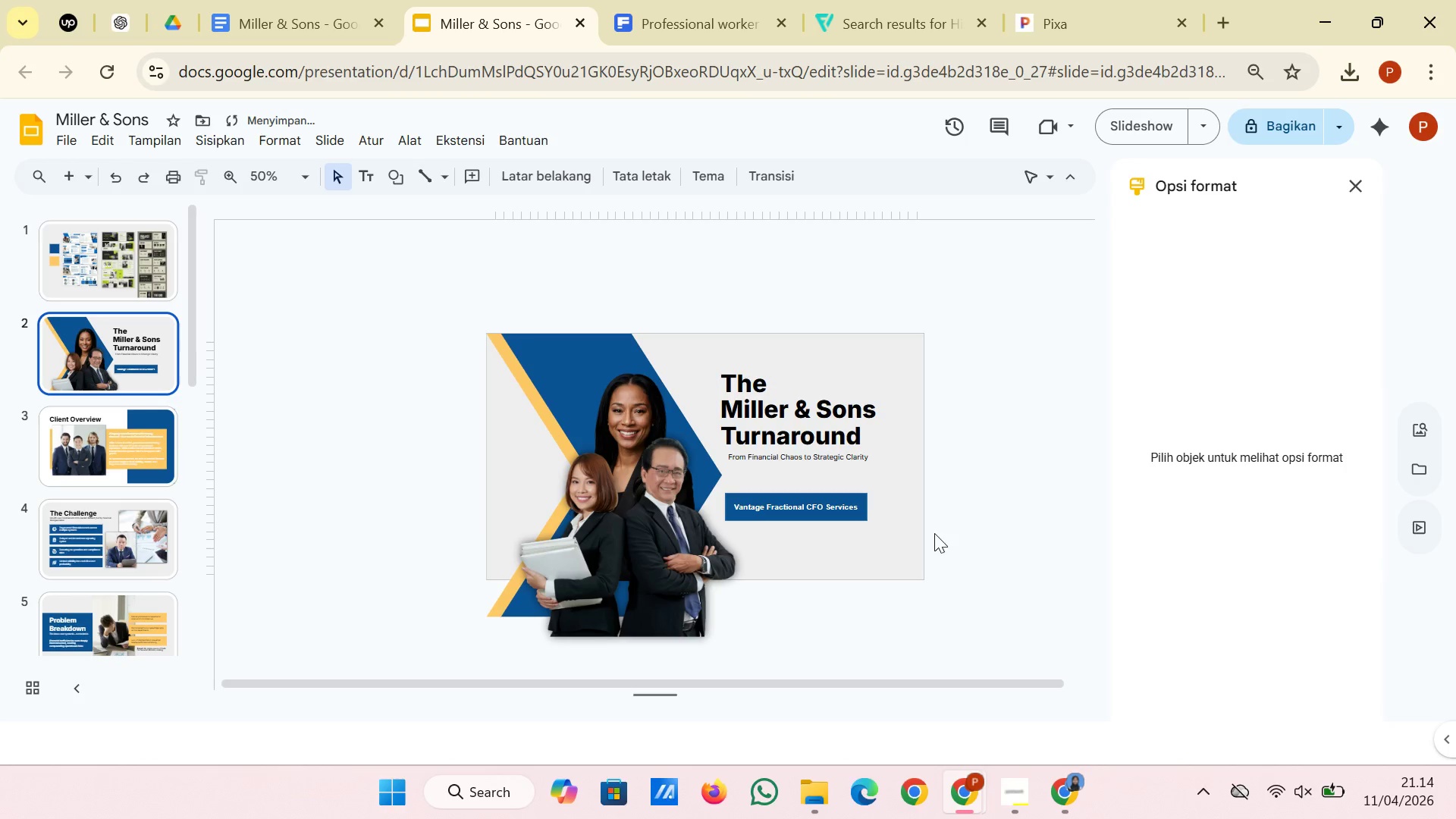 
wait(7.19)
 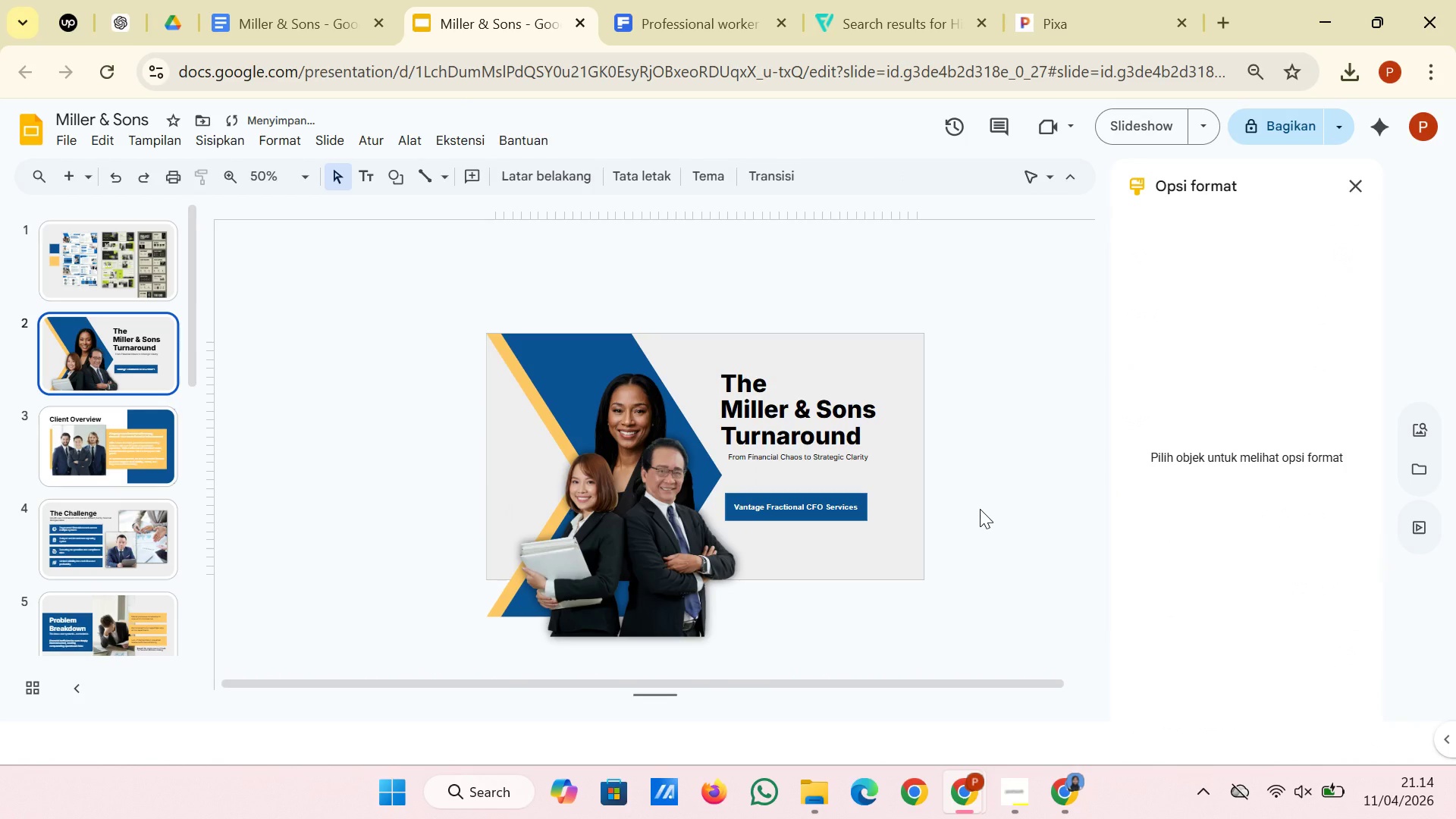 
left_click([639, 508])
 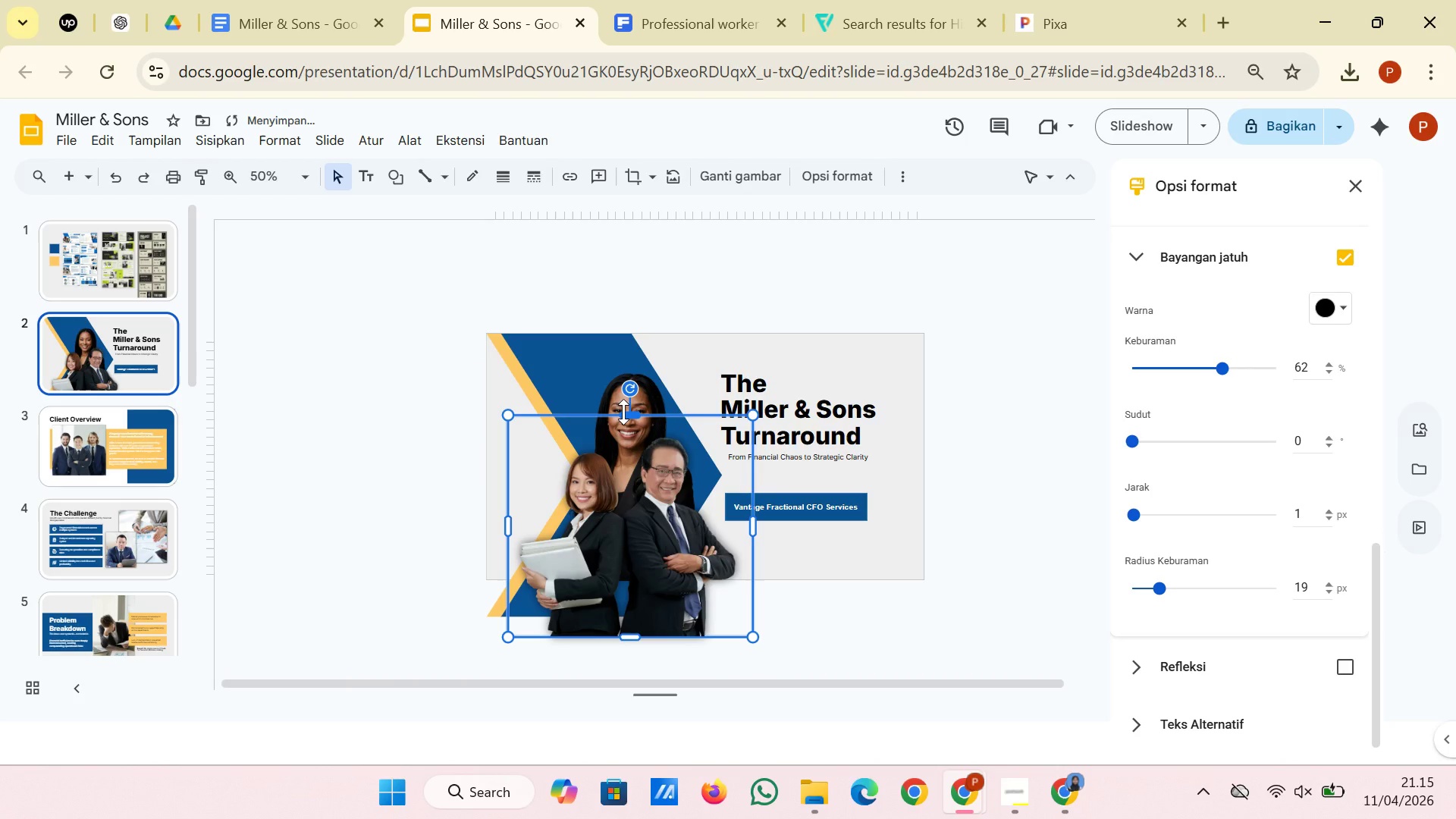 
wait(7.33)
 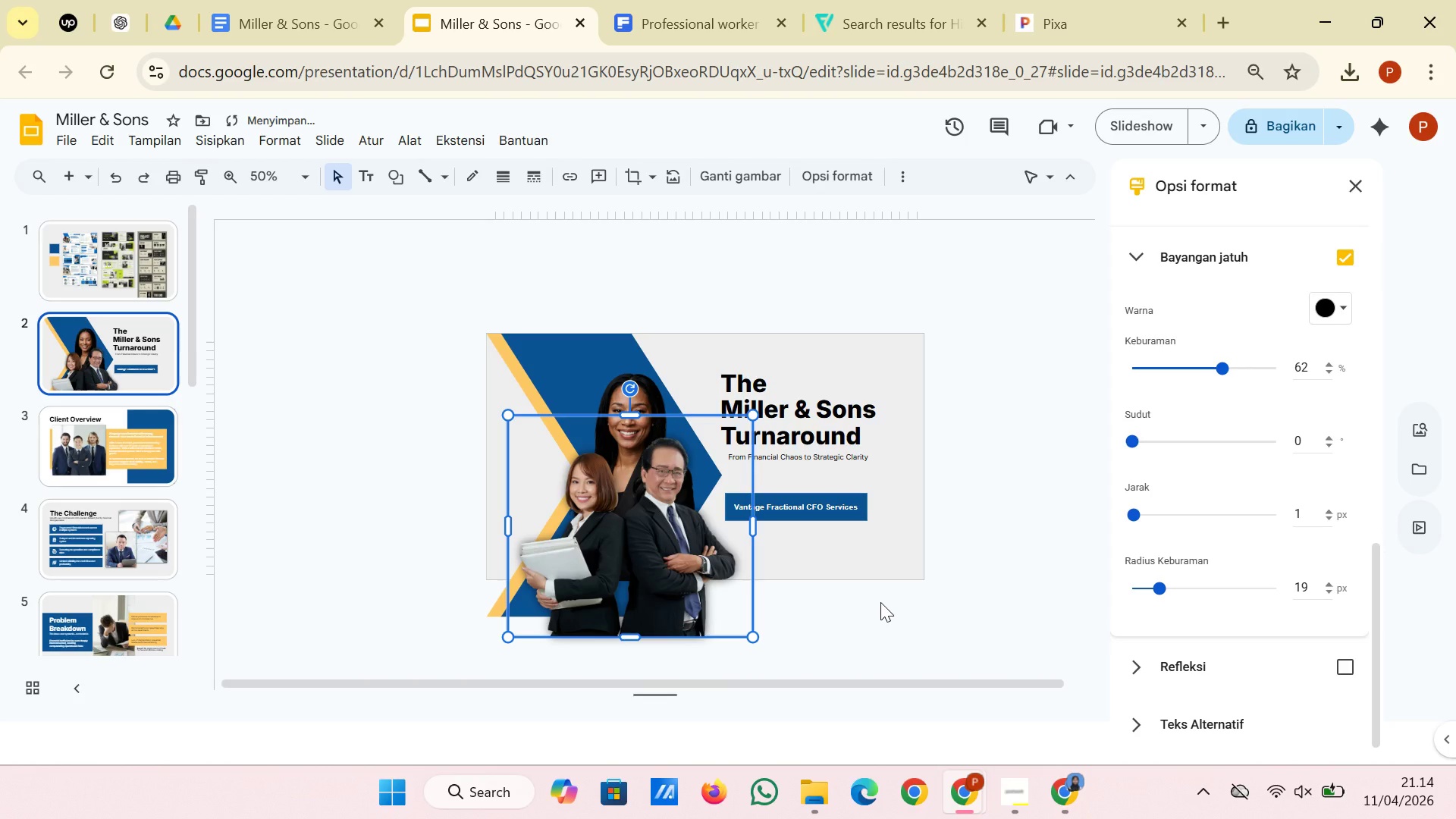 
hold_key(key=ShiftRight, duration=0.44)
left_click([620, 393])
 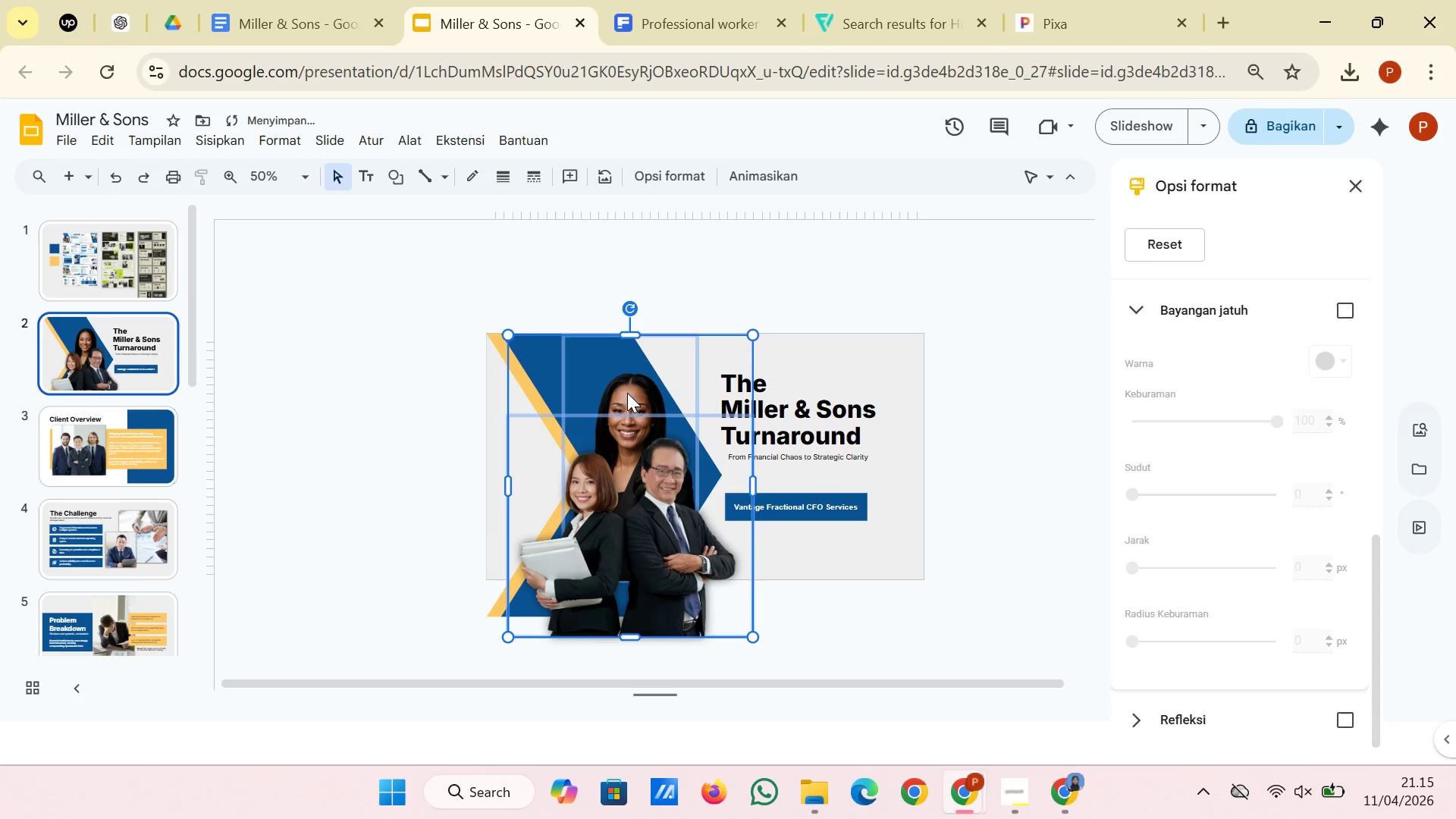 
left_click_drag(start_coordinate=[627, 393], to_coordinate=[621, 393])
 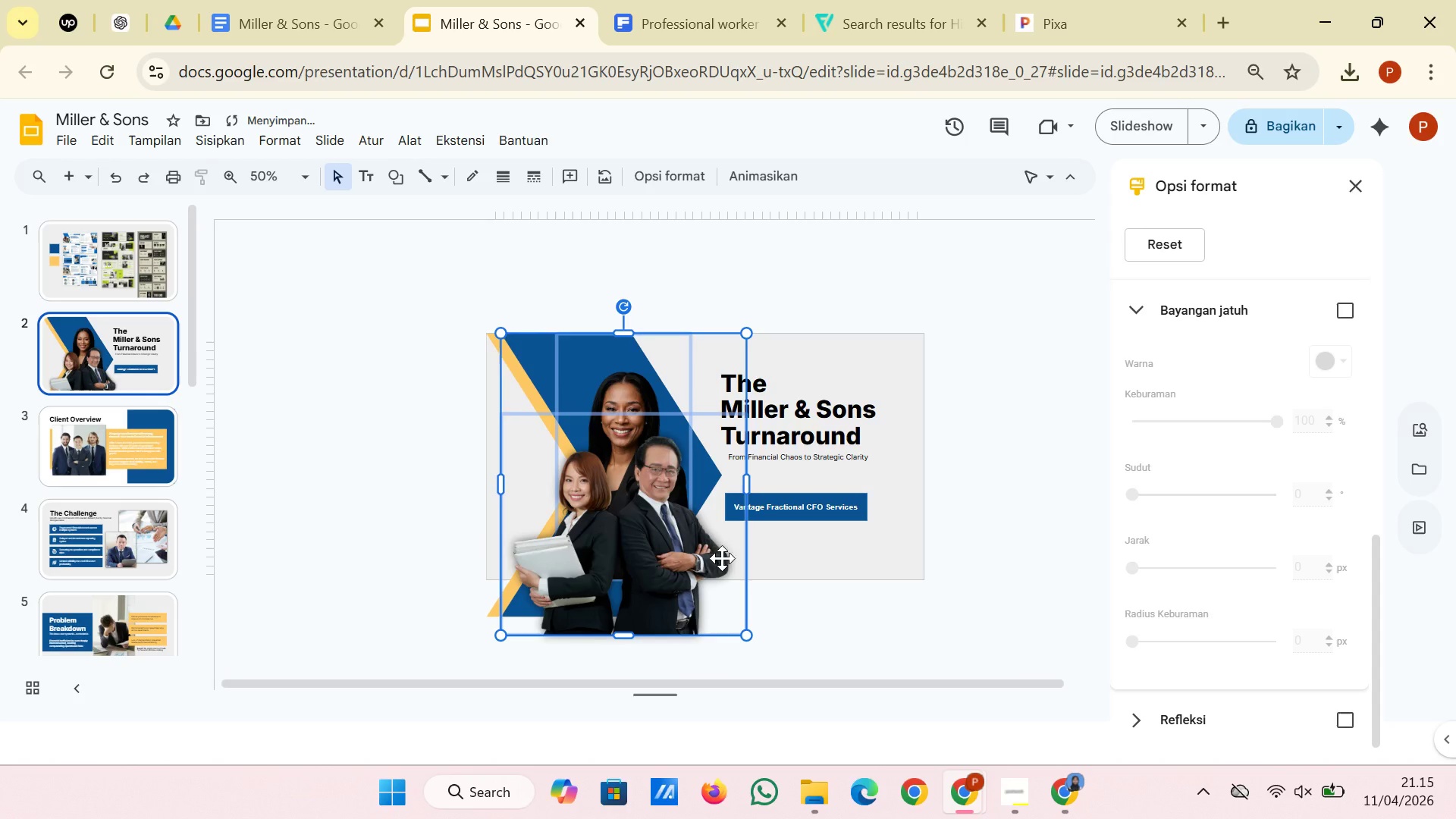 
left_click([915, 658])
 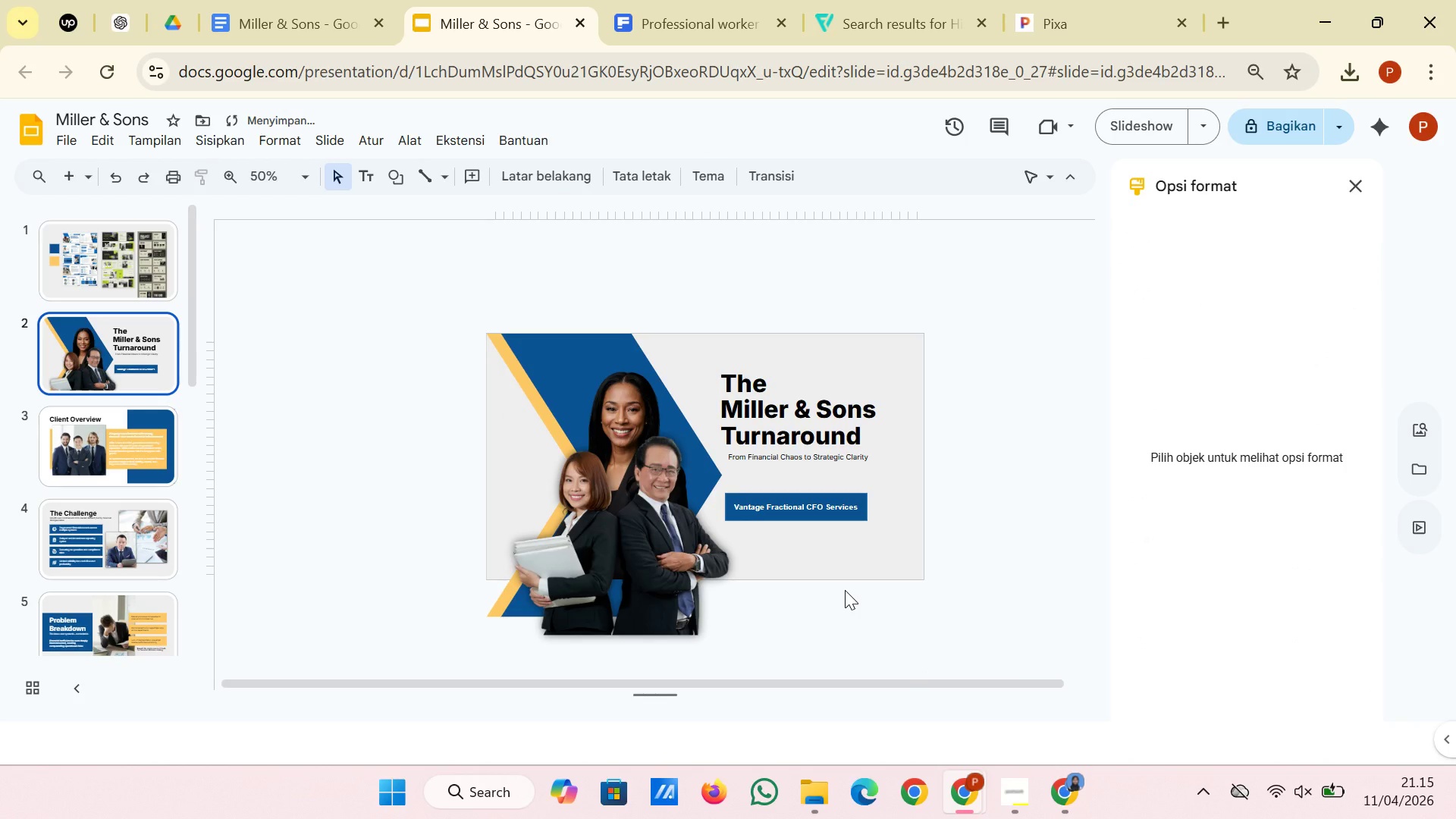 
wait(8.89)
 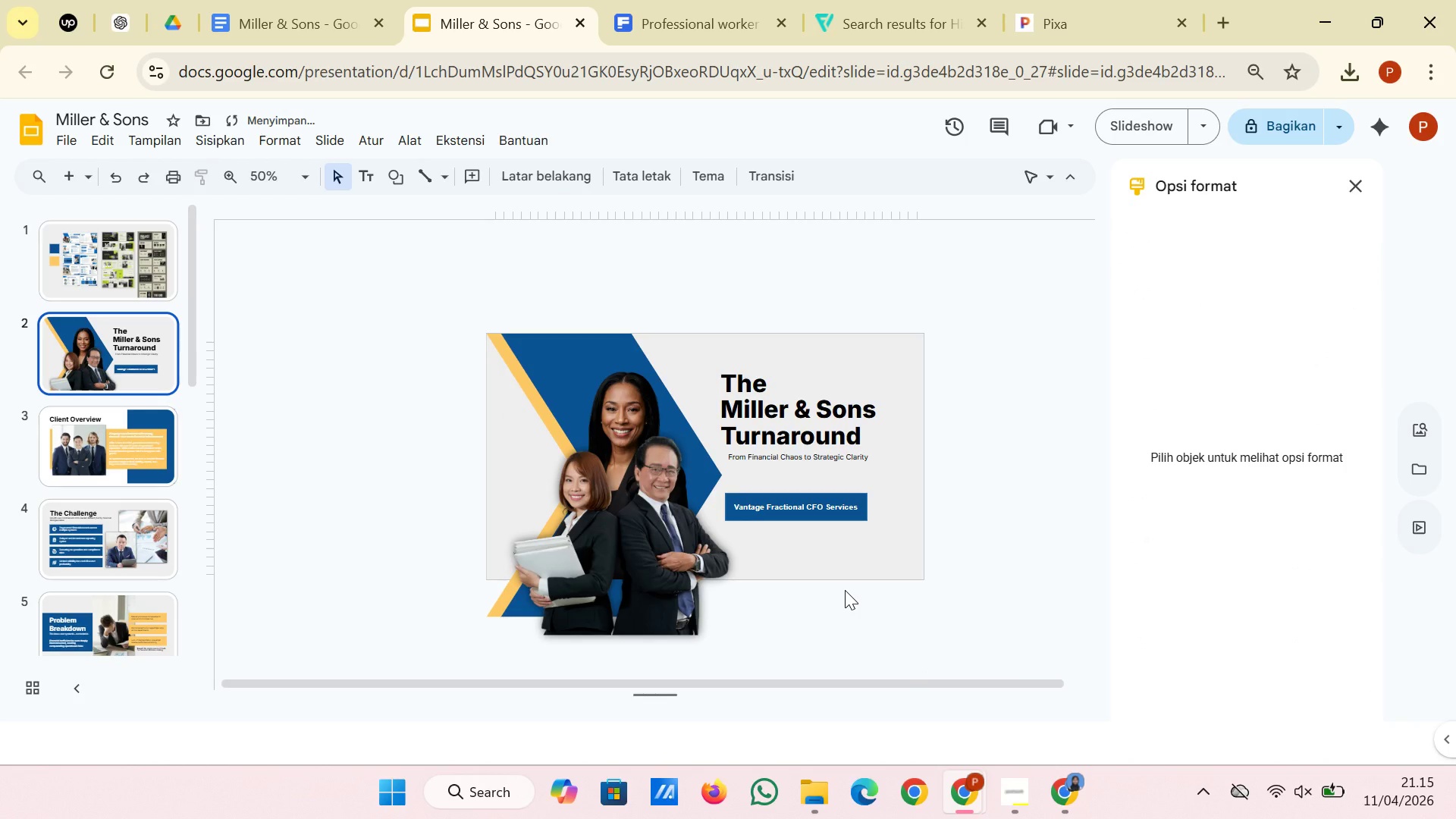 
left_click([740, 4])
 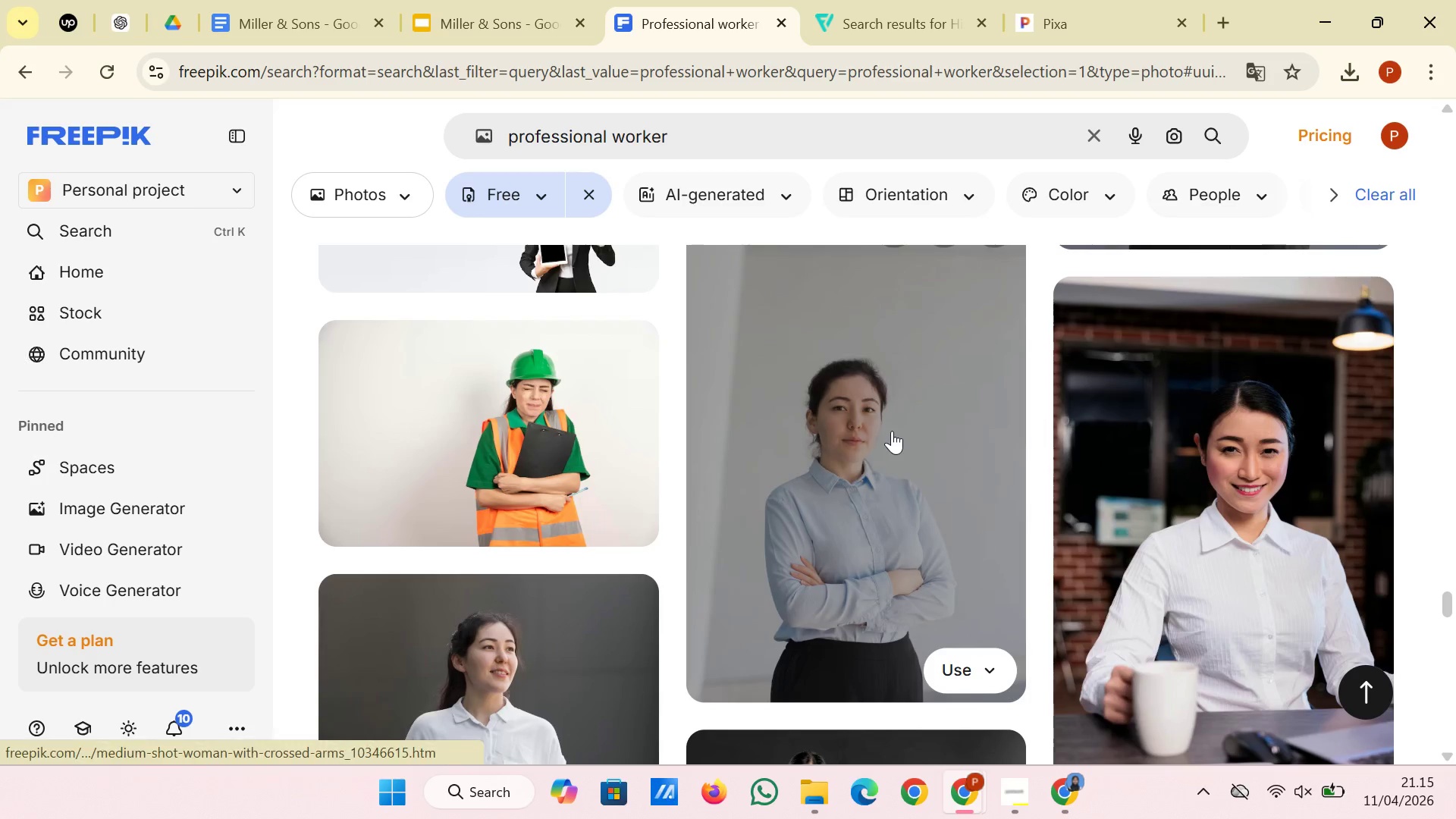 
scroll: coordinate [895, 431], scroll_direction: down, amount: 16.0
 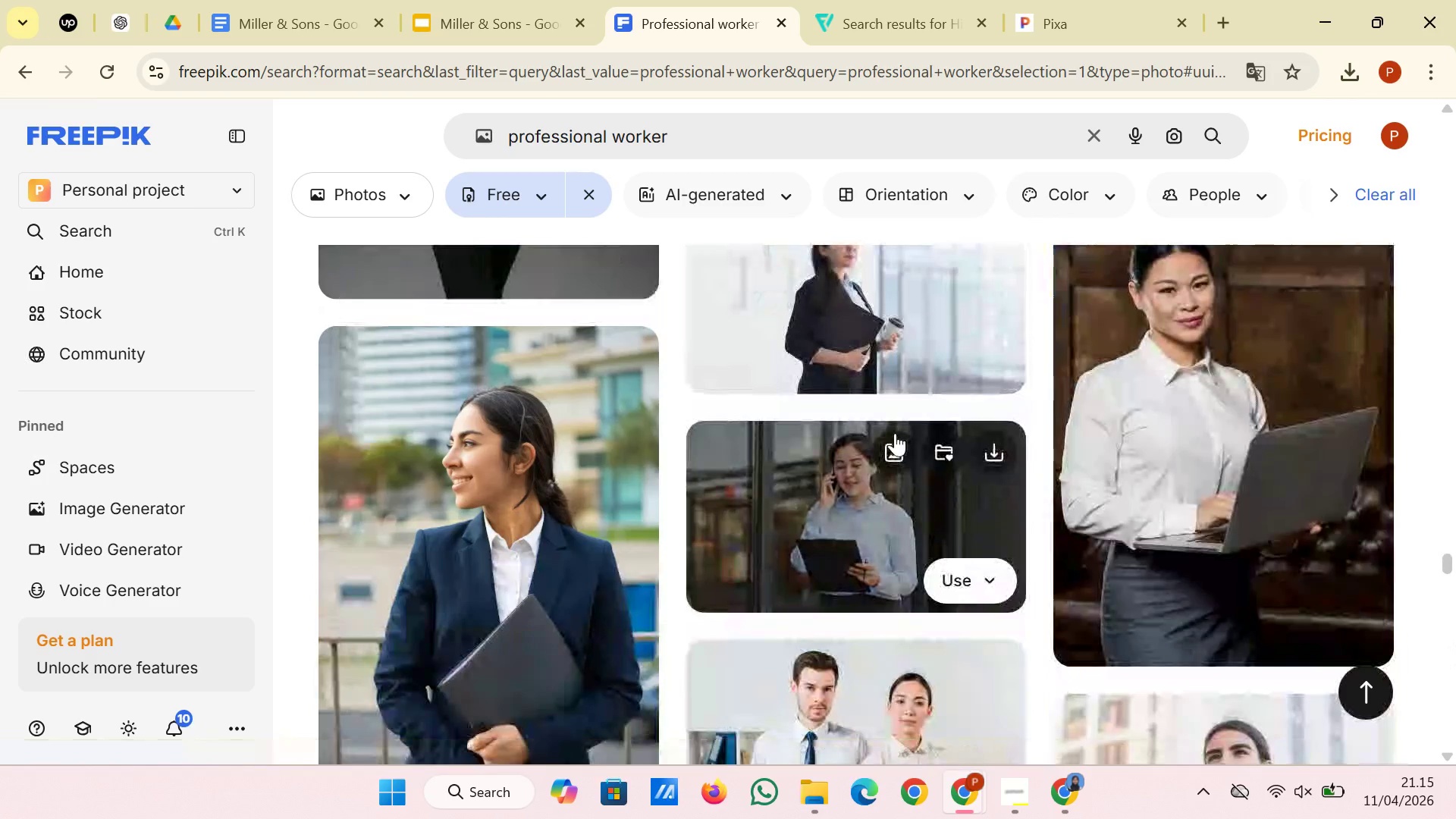 
scroll: coordinate [895, 433], scroll_direction: down, amount: 2.0
 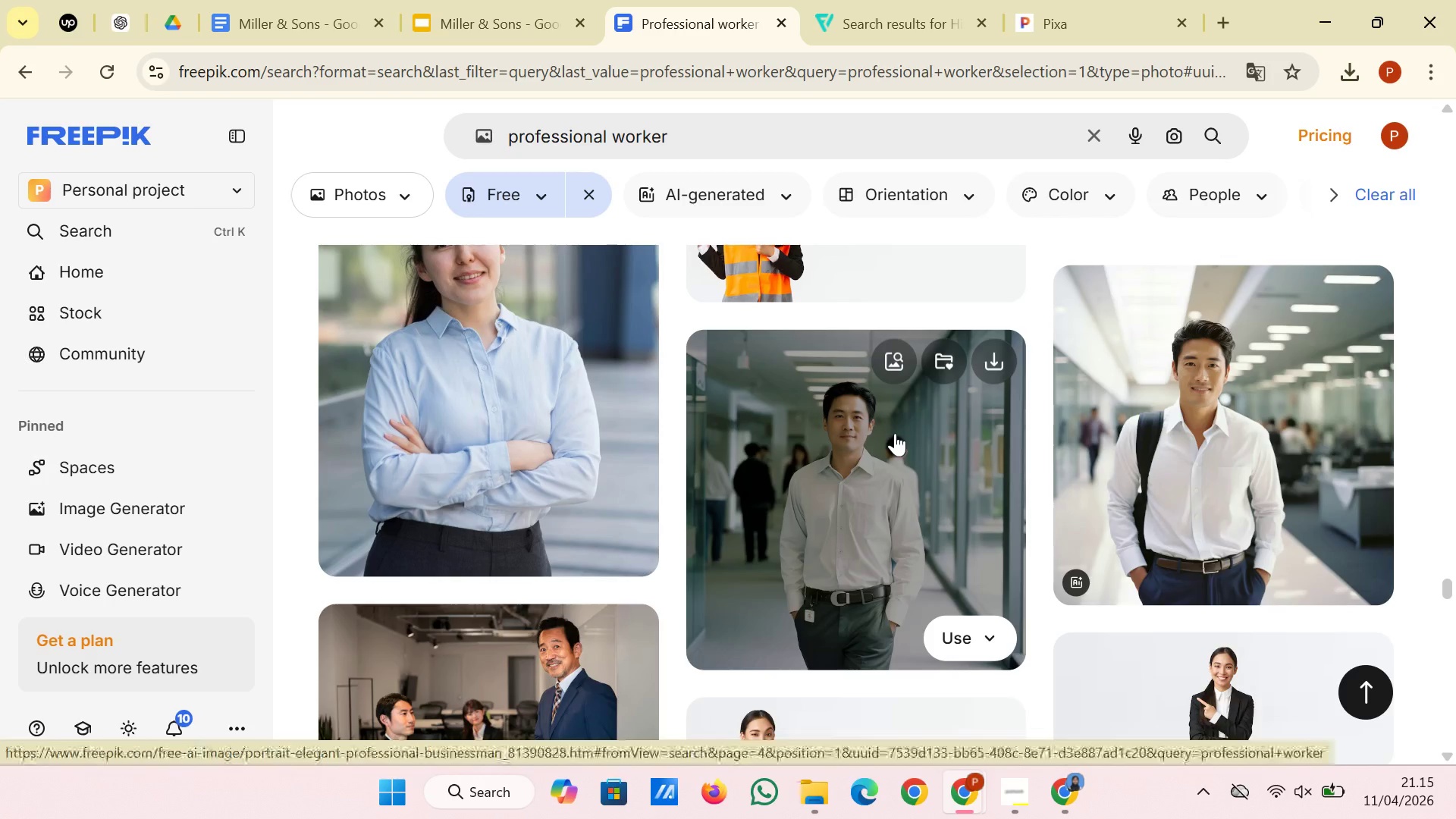 
mouse_move([1283, 460])
 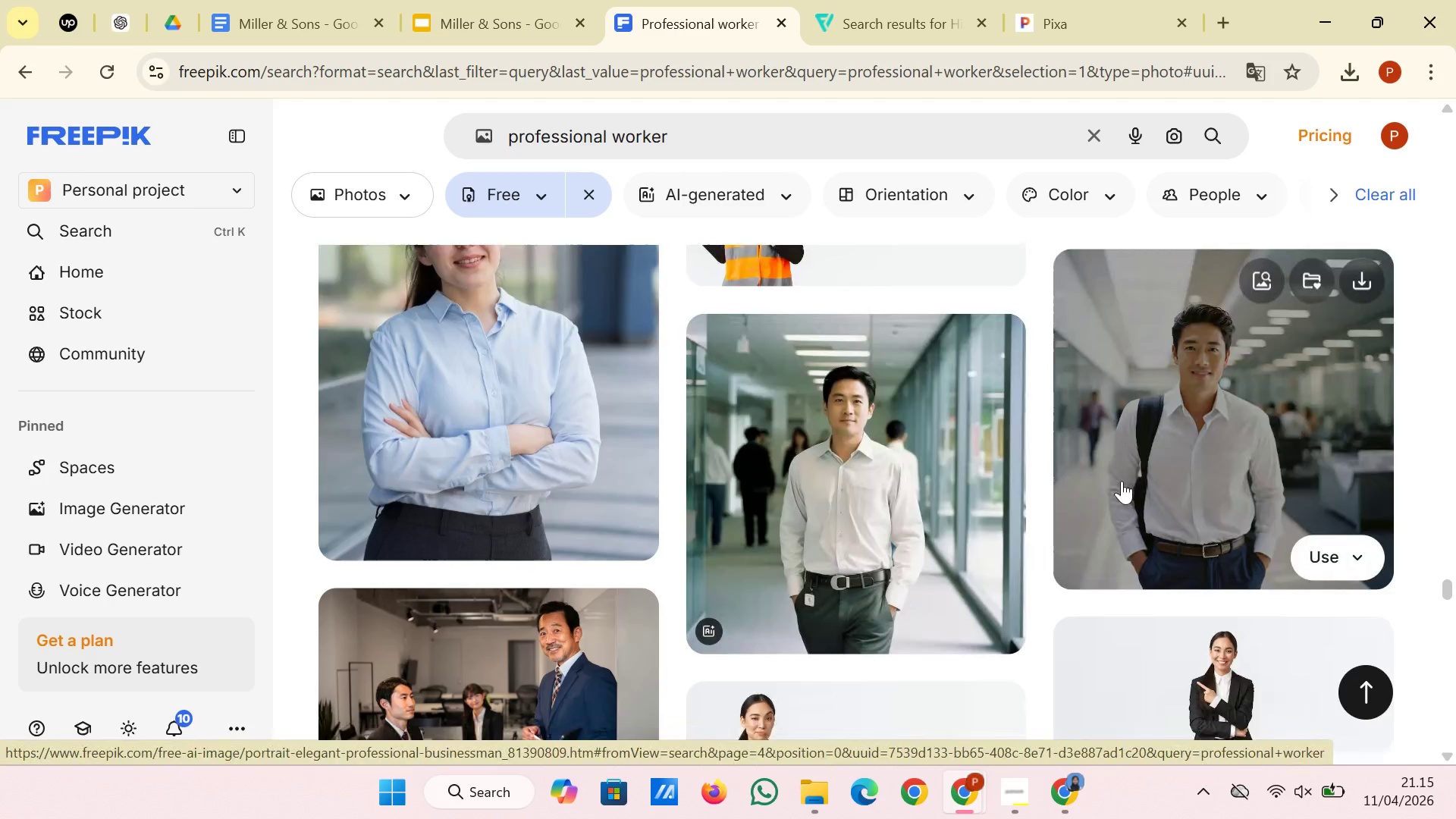 
scroll: coordinate [1122, 481], scroll_direction: down, amount: 8.0
 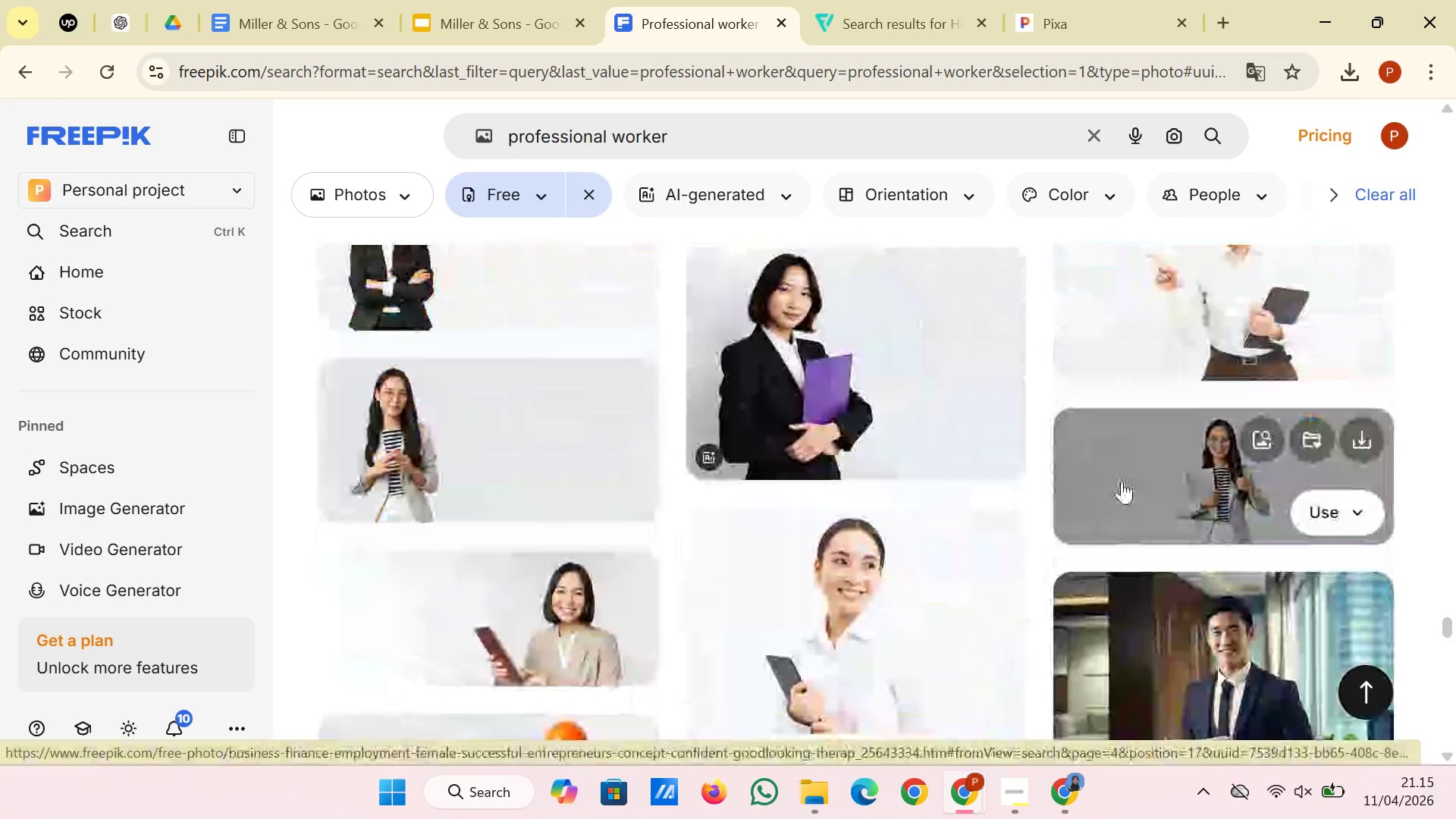 
scroll: coordinate [1122, 481], scroll_direction: up, amount: 2.0
 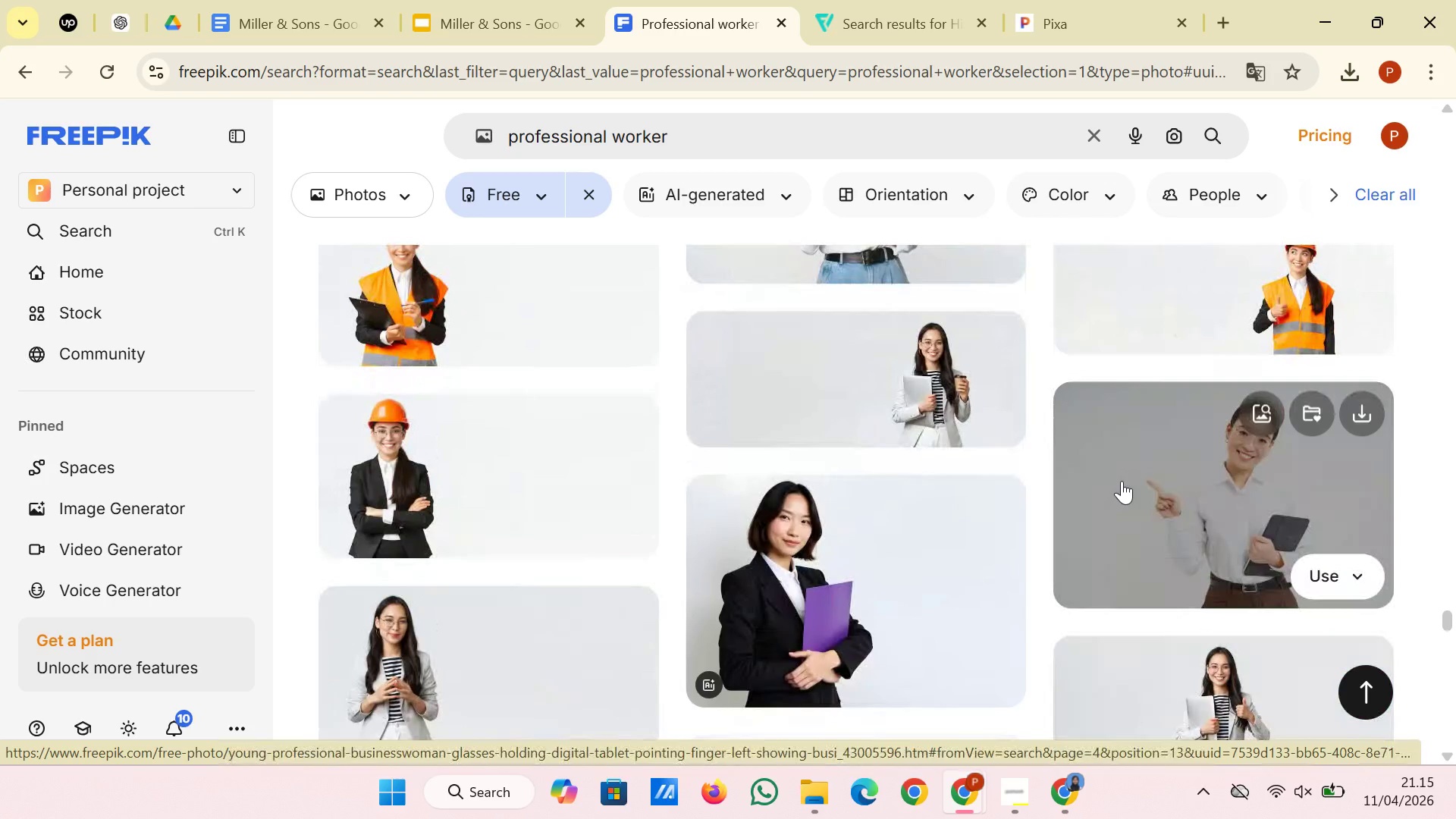 
scroll: coordinate [1122, 481], scroll_direction: down, amount: 13.0
 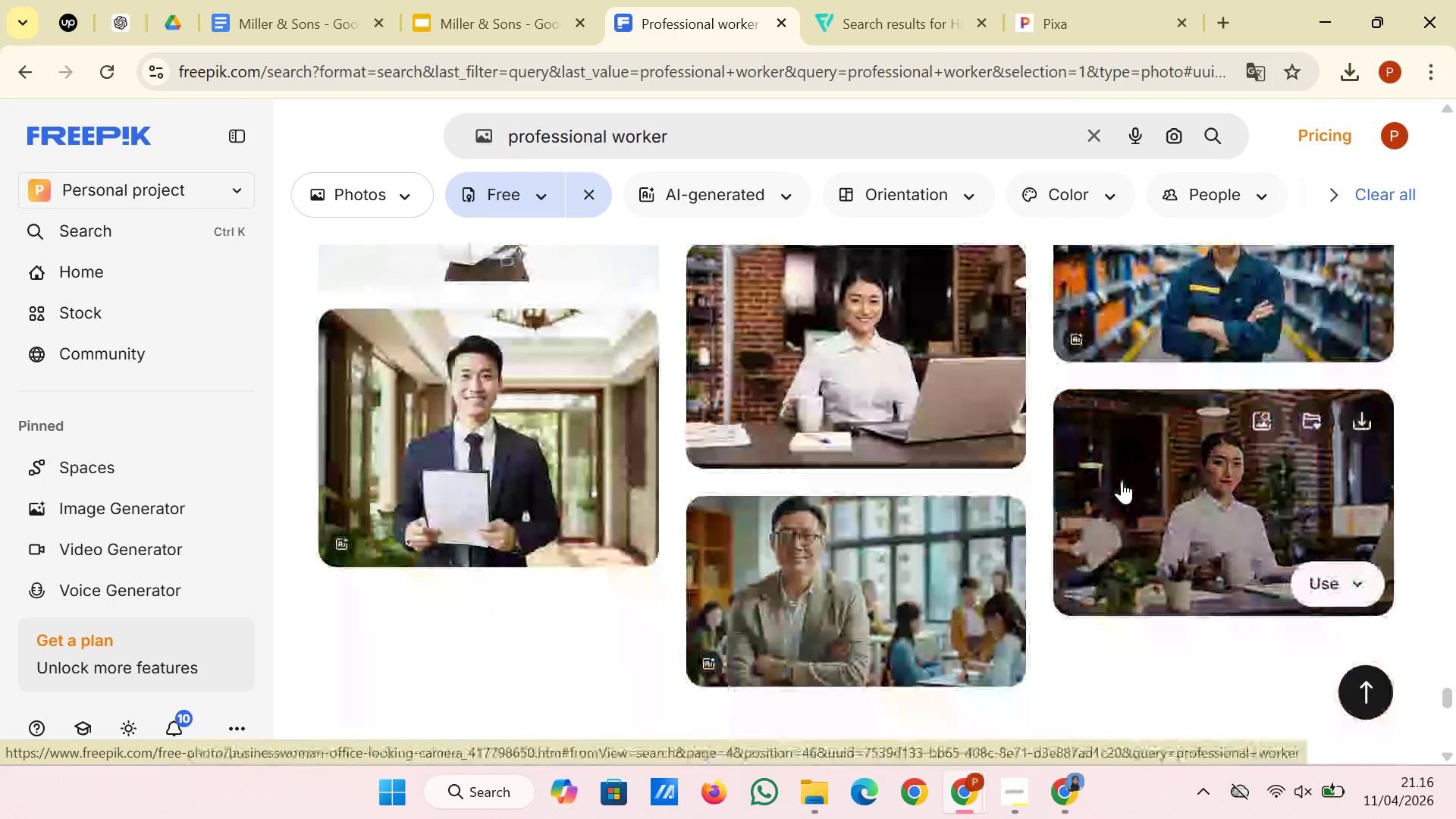 
scroll: coordinate [1122, 481], scroll_direction: down, amount: 3.0
 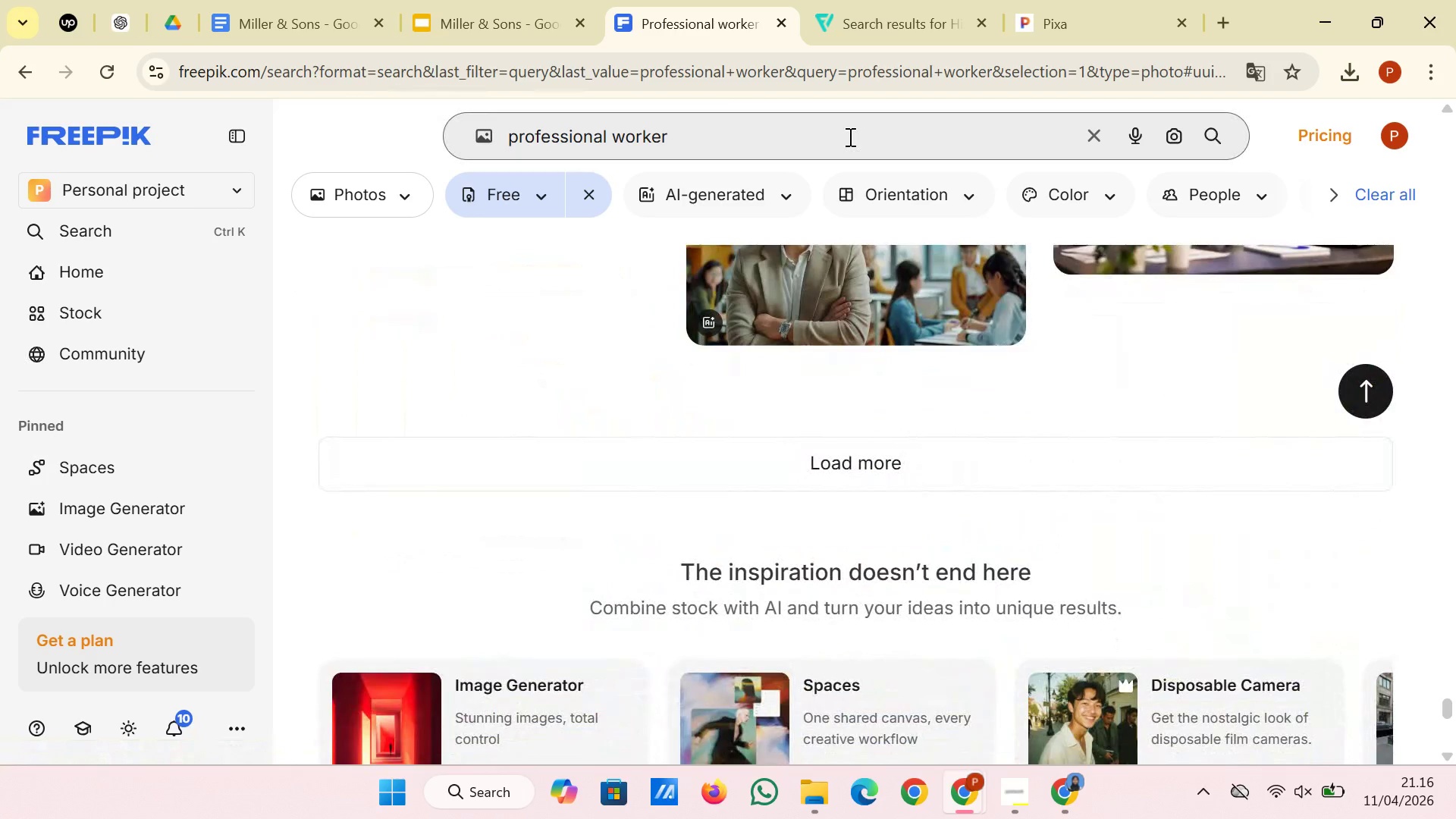 
left_click([828, 144])
 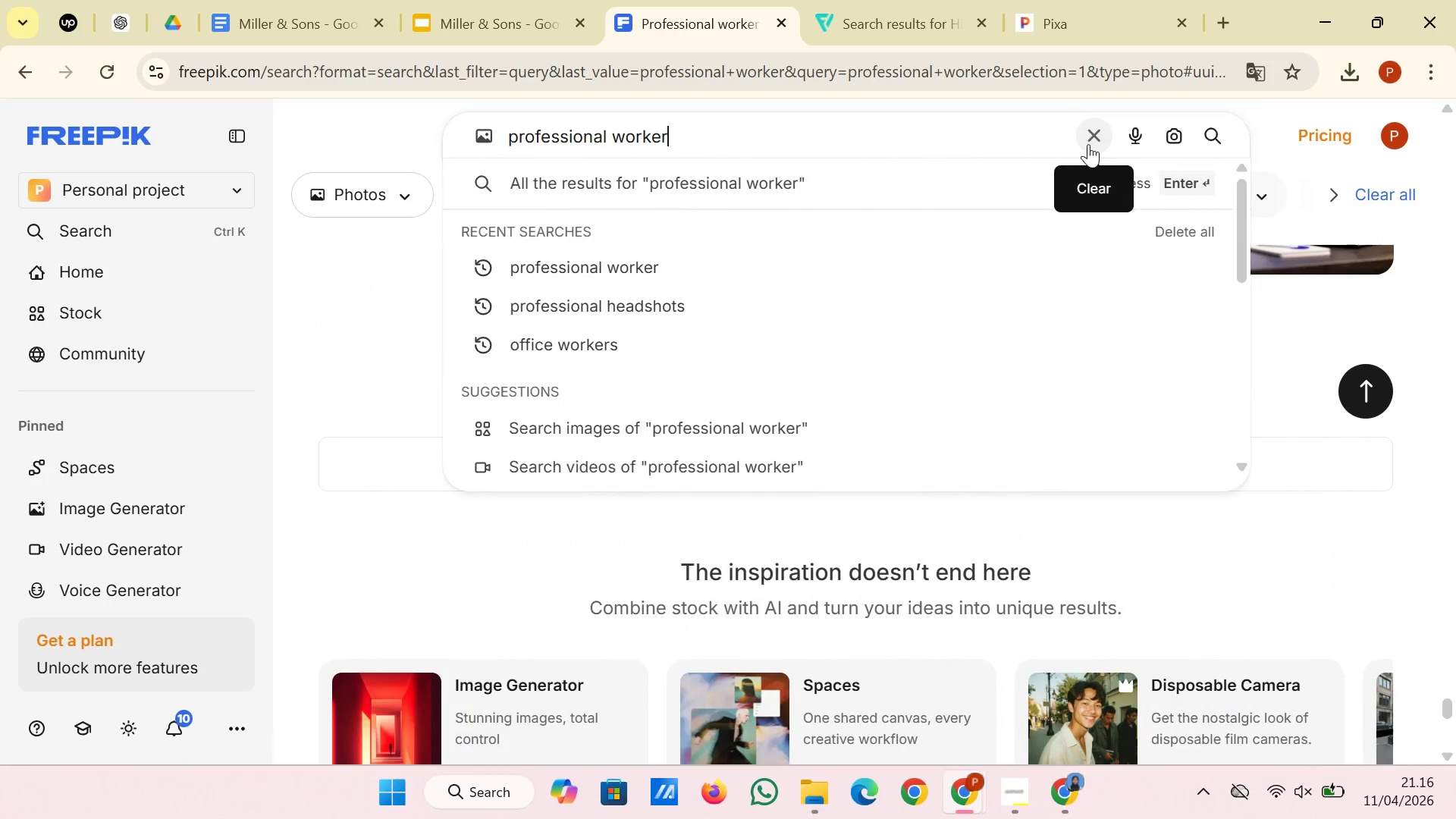 
left_click([1088, 144])
 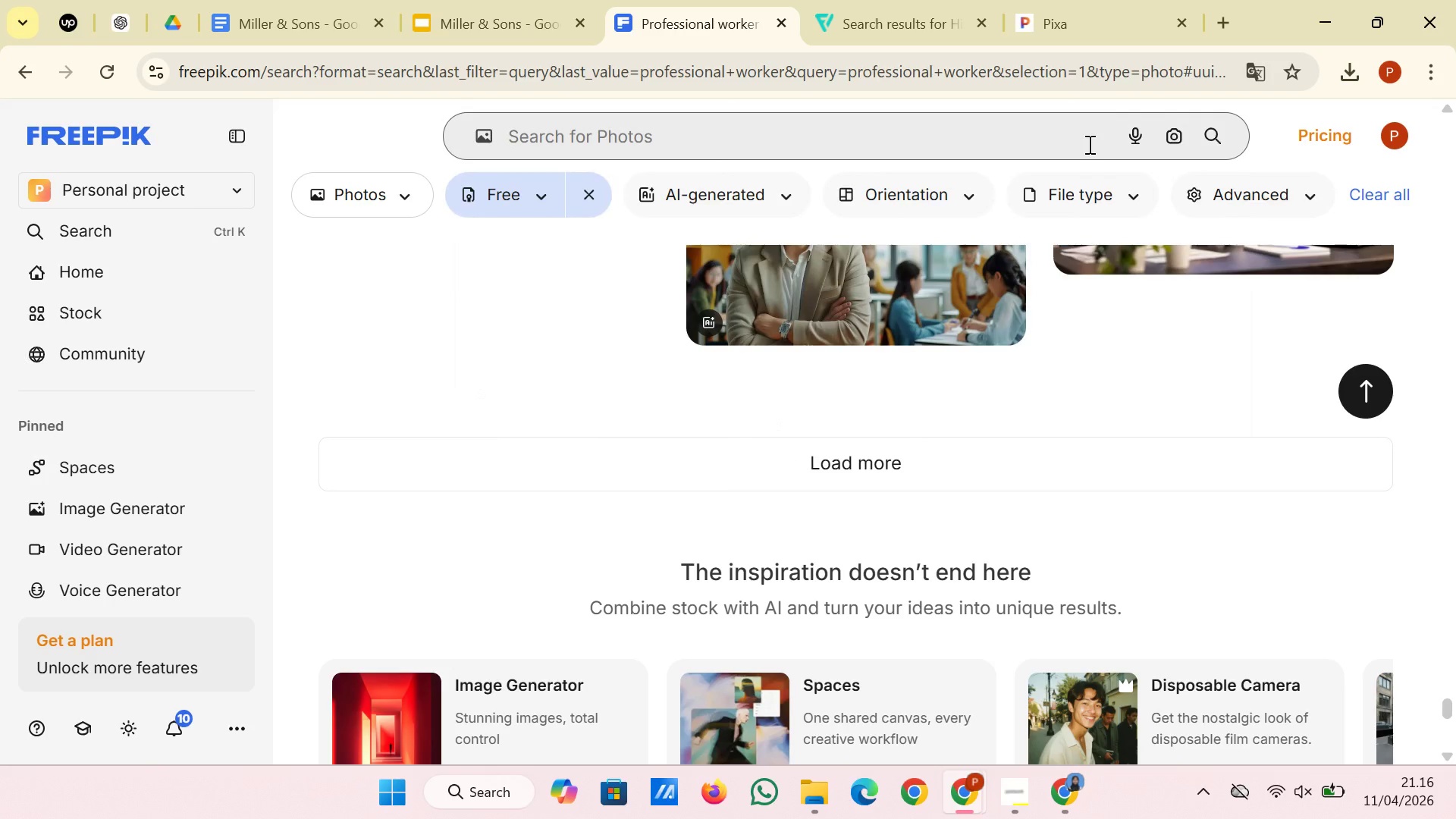 
type(bussiness worker)
 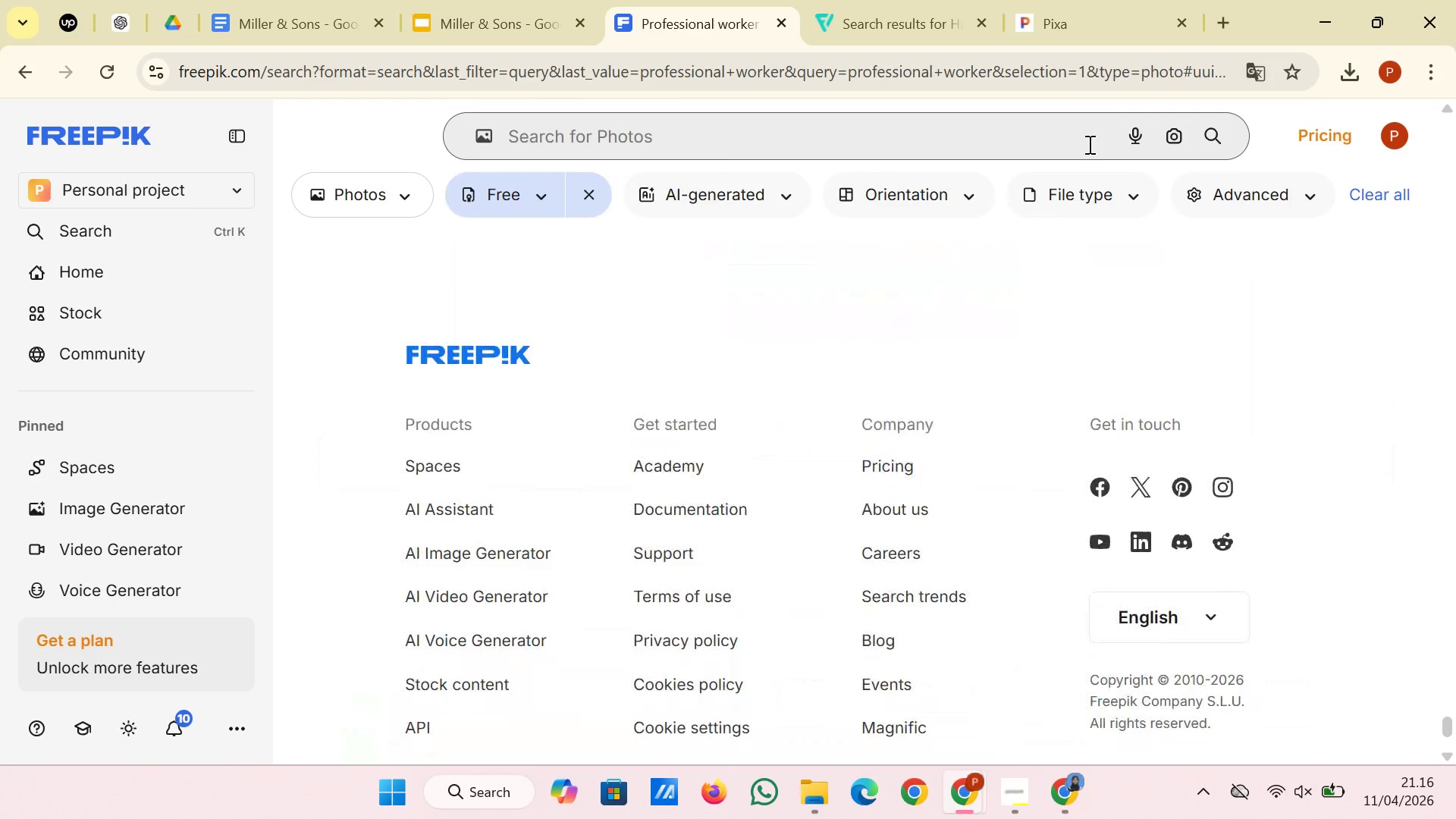 
key(Enter)
 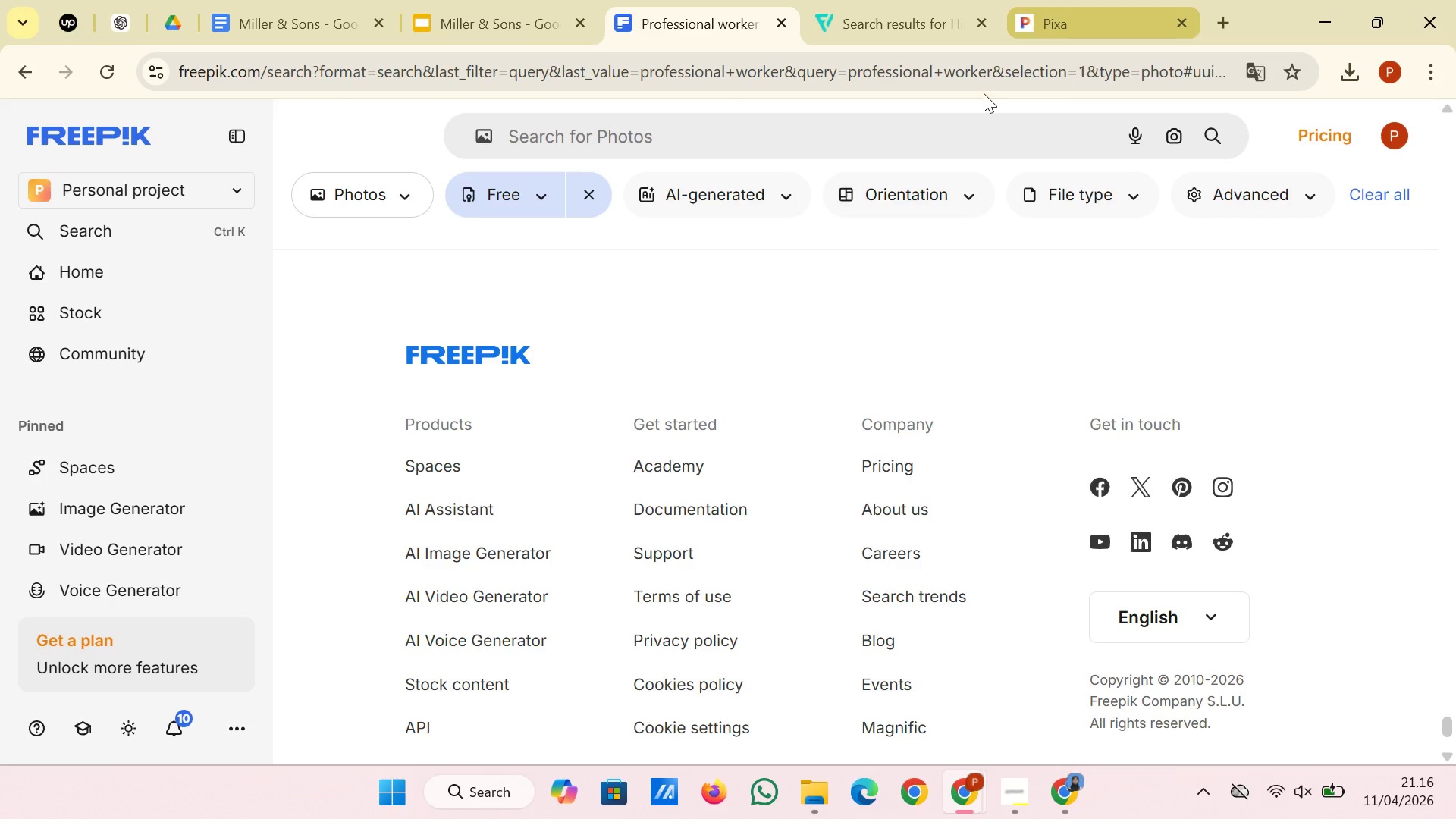 
left_click([940, 143])
 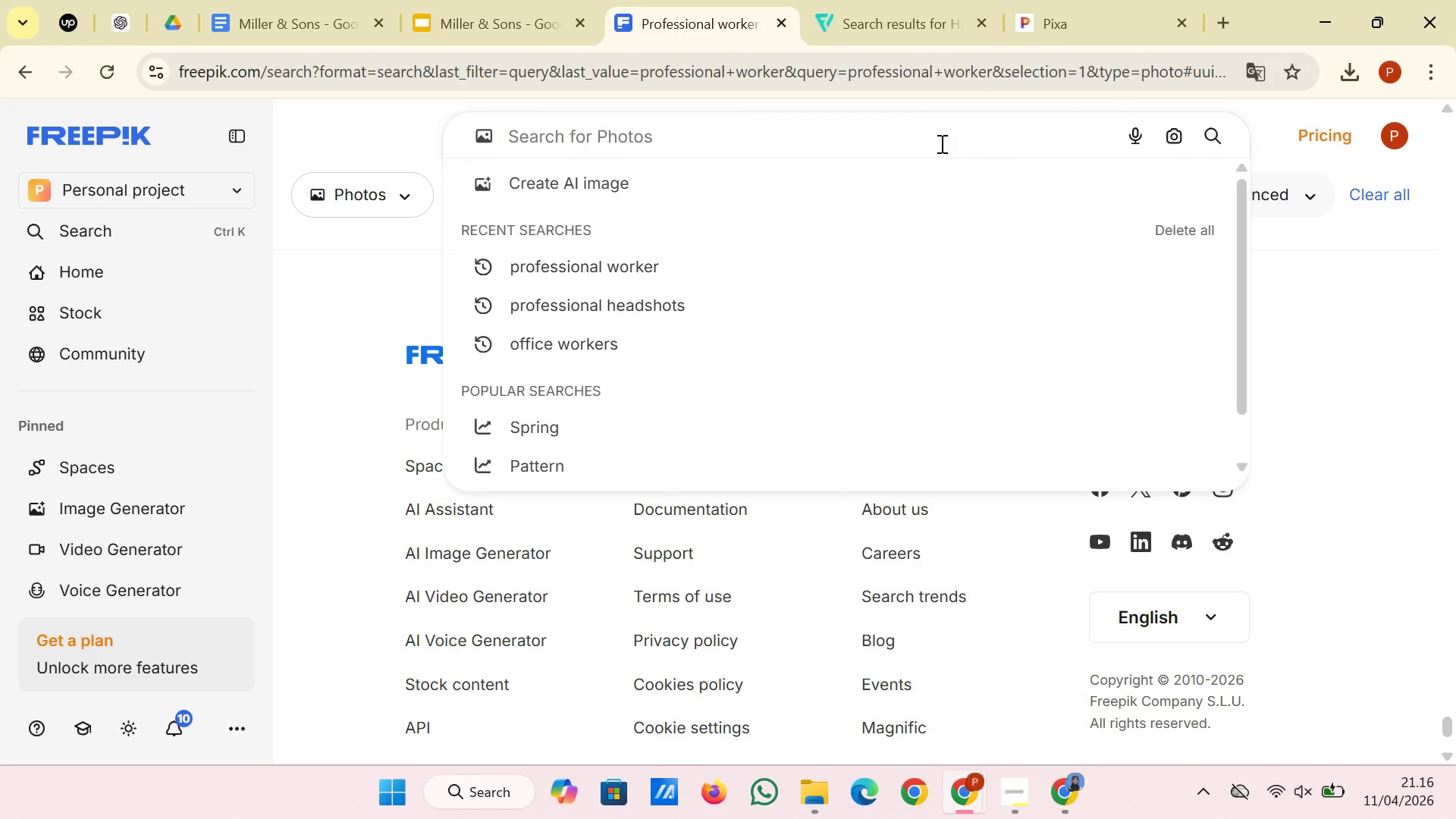 
type(business worker)
 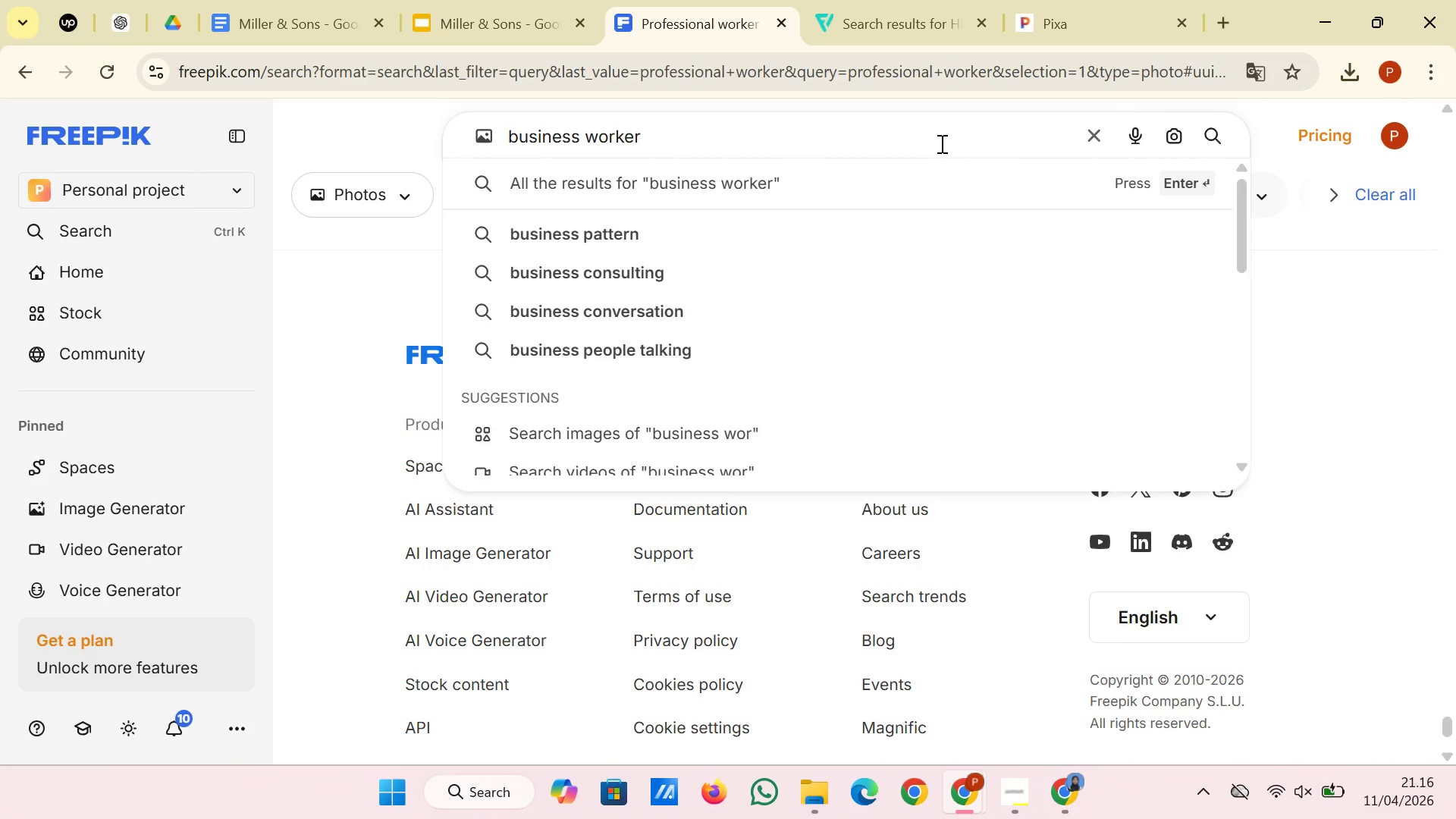 
key(Enter)
 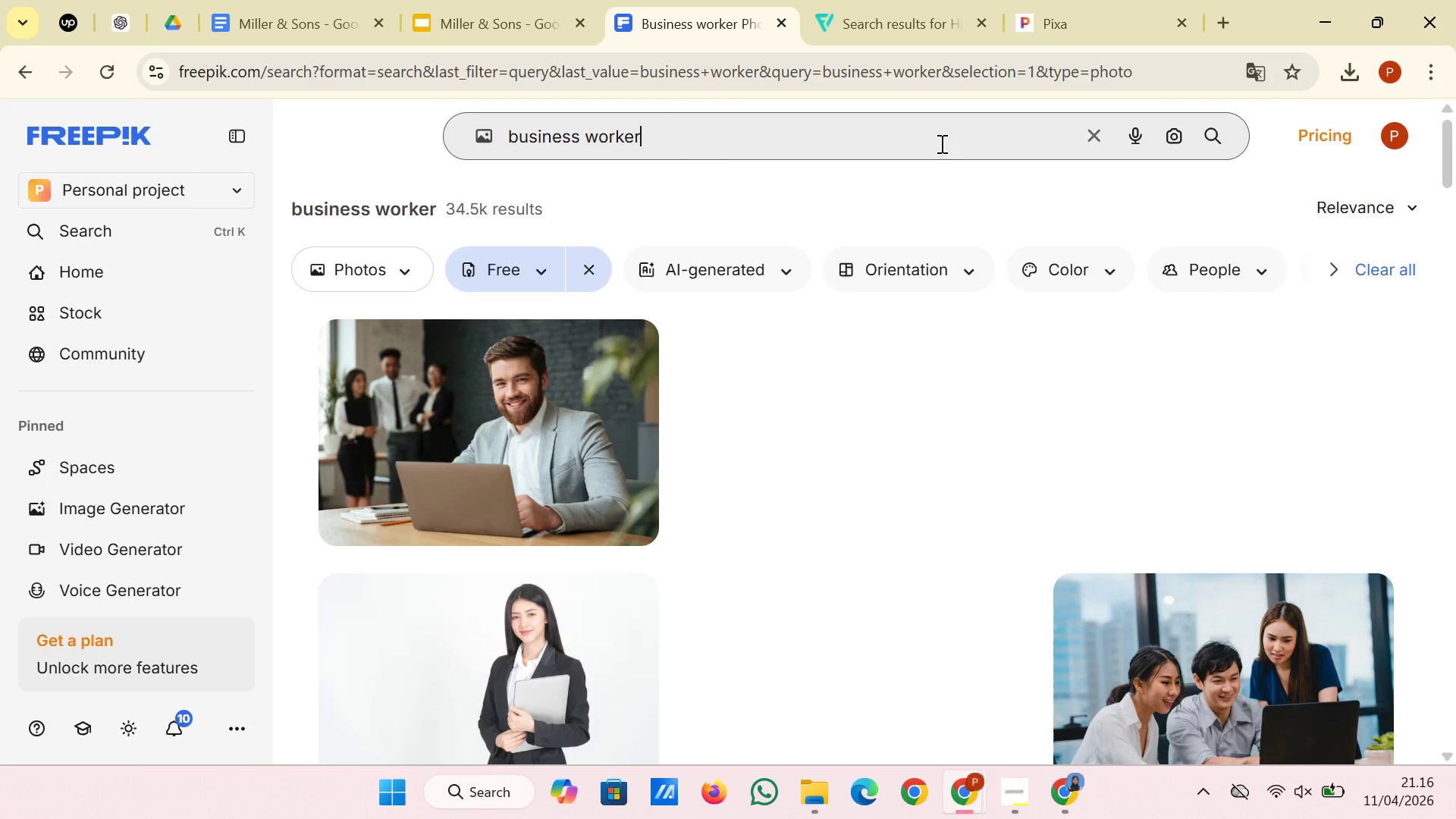 
wait(7.41)
 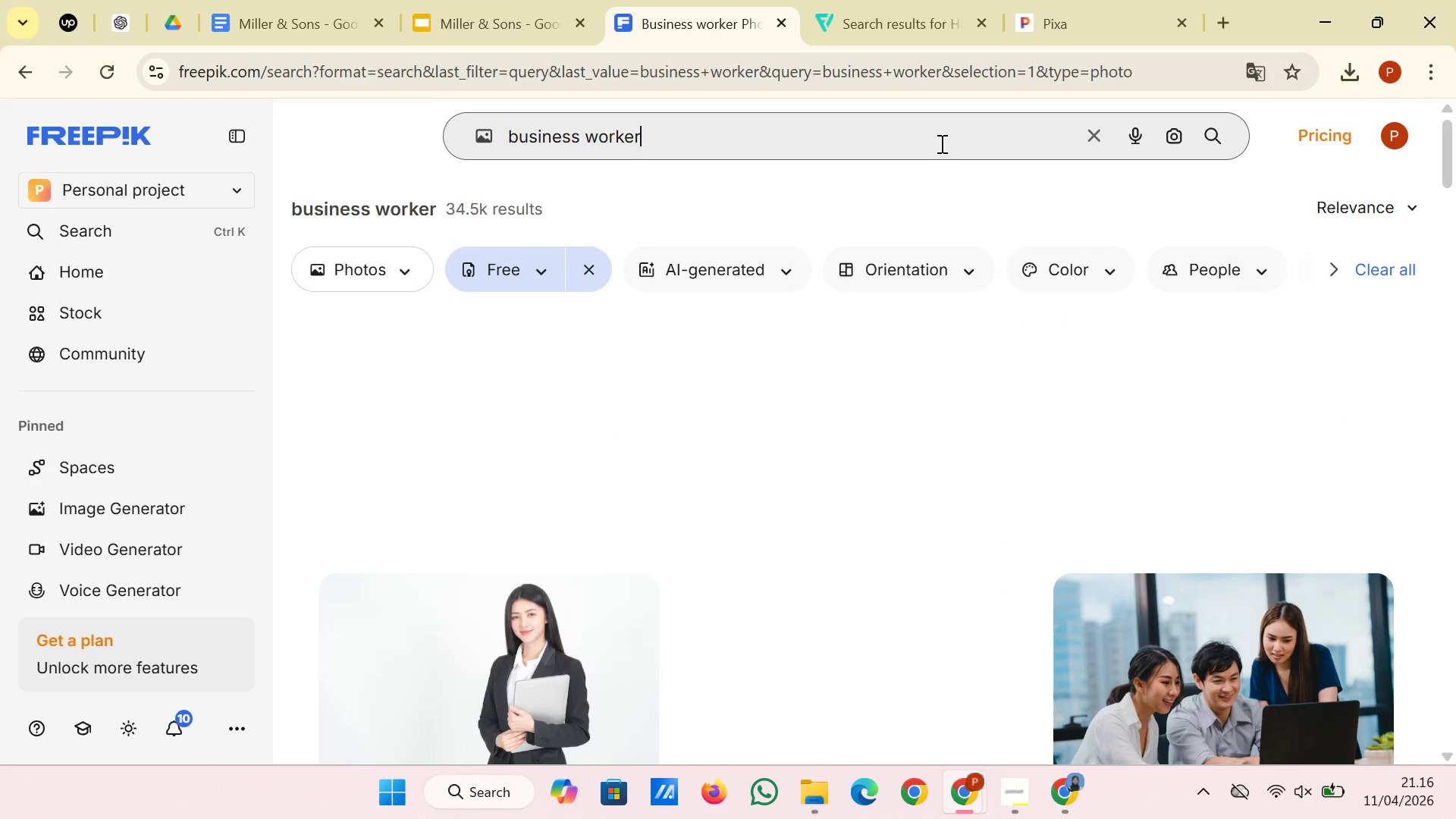 
scroll: coordinate [940, 143], scroll_direction: down, amount: 7.0
 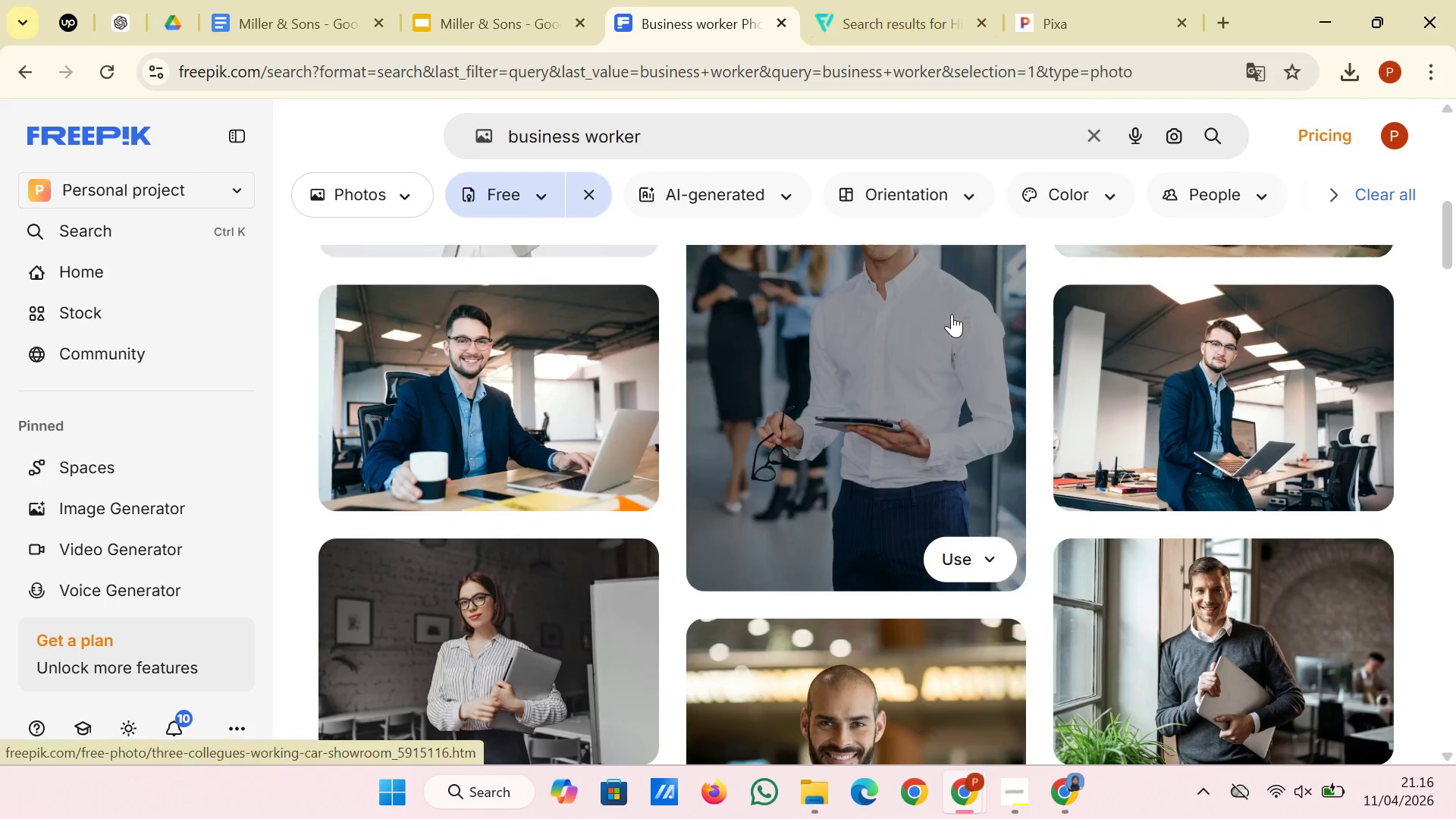 
wait(14.15)
 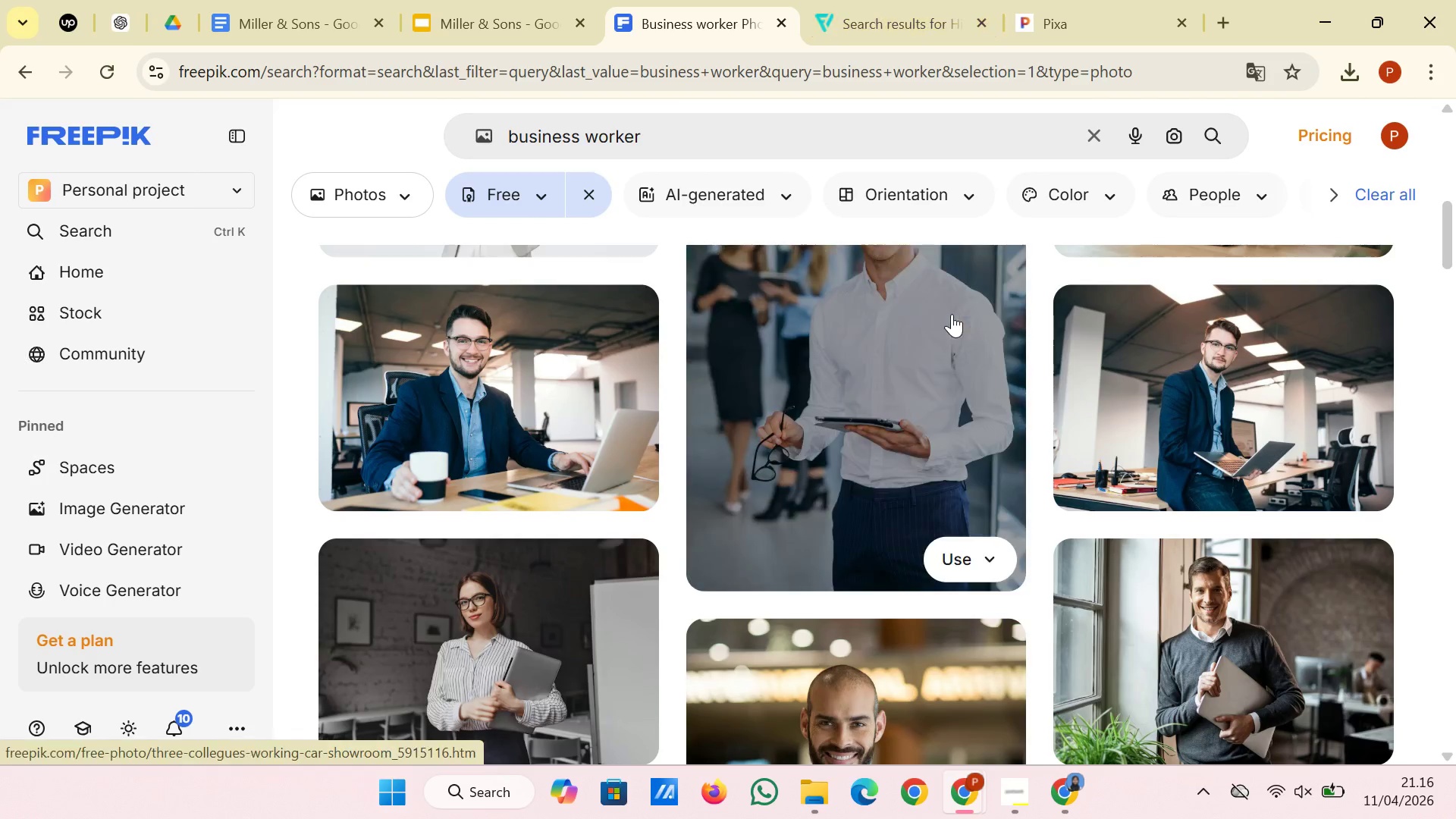 
left_click([1018, 780])